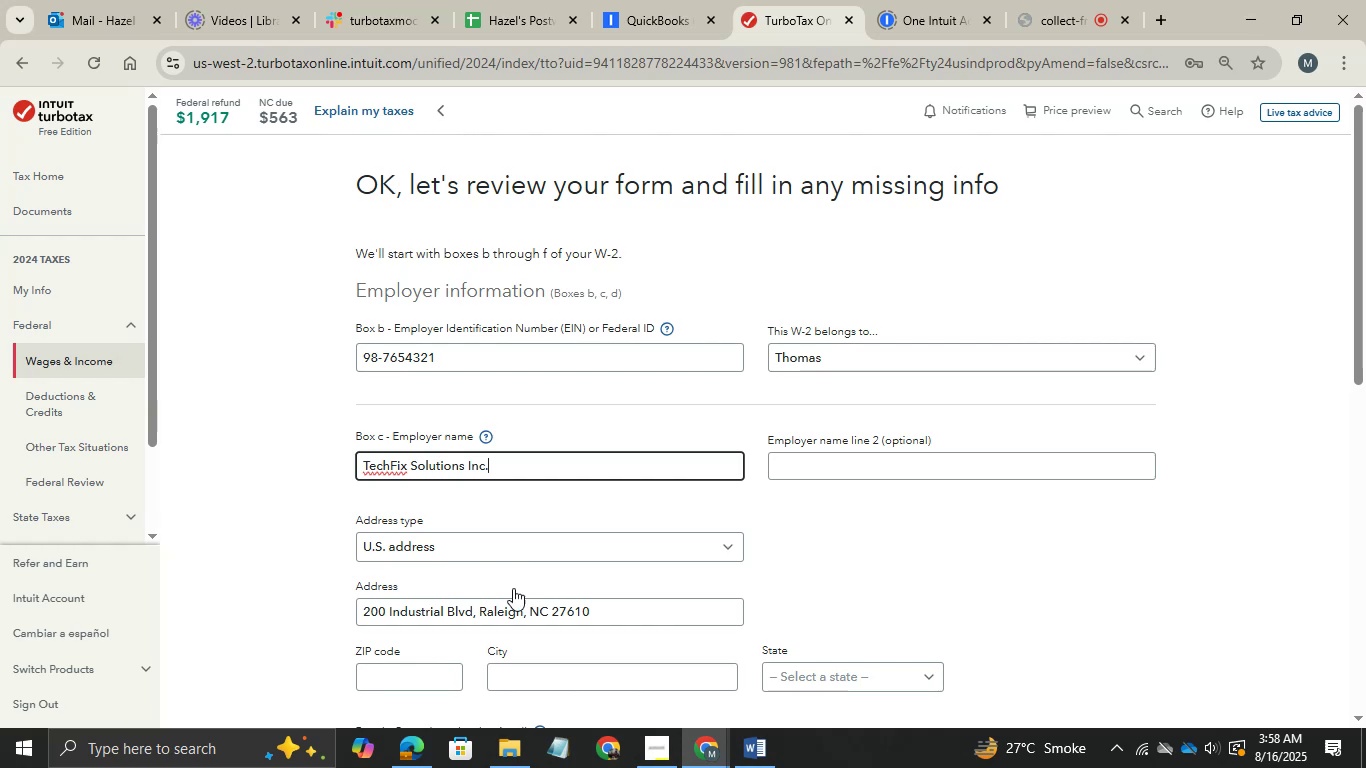 
wait(5.73)
 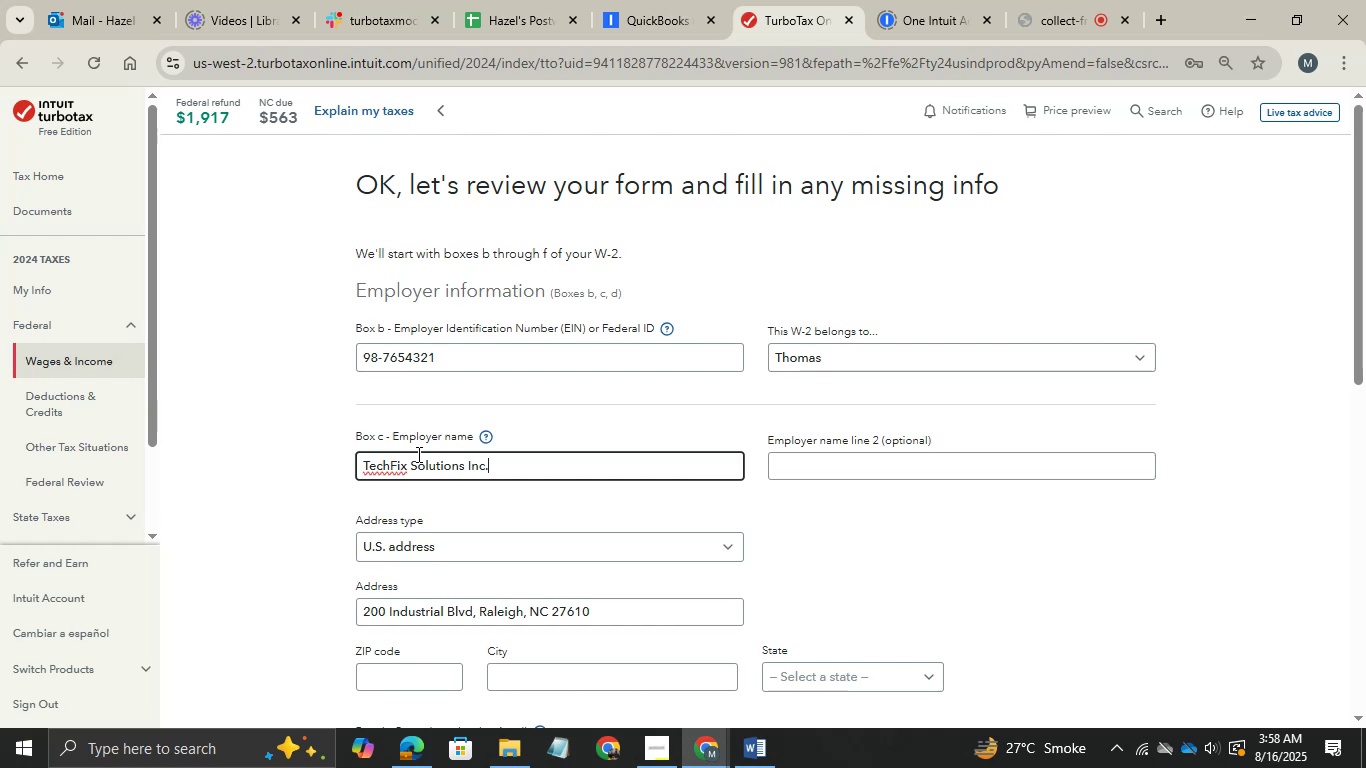 
left_click([607, 622])
 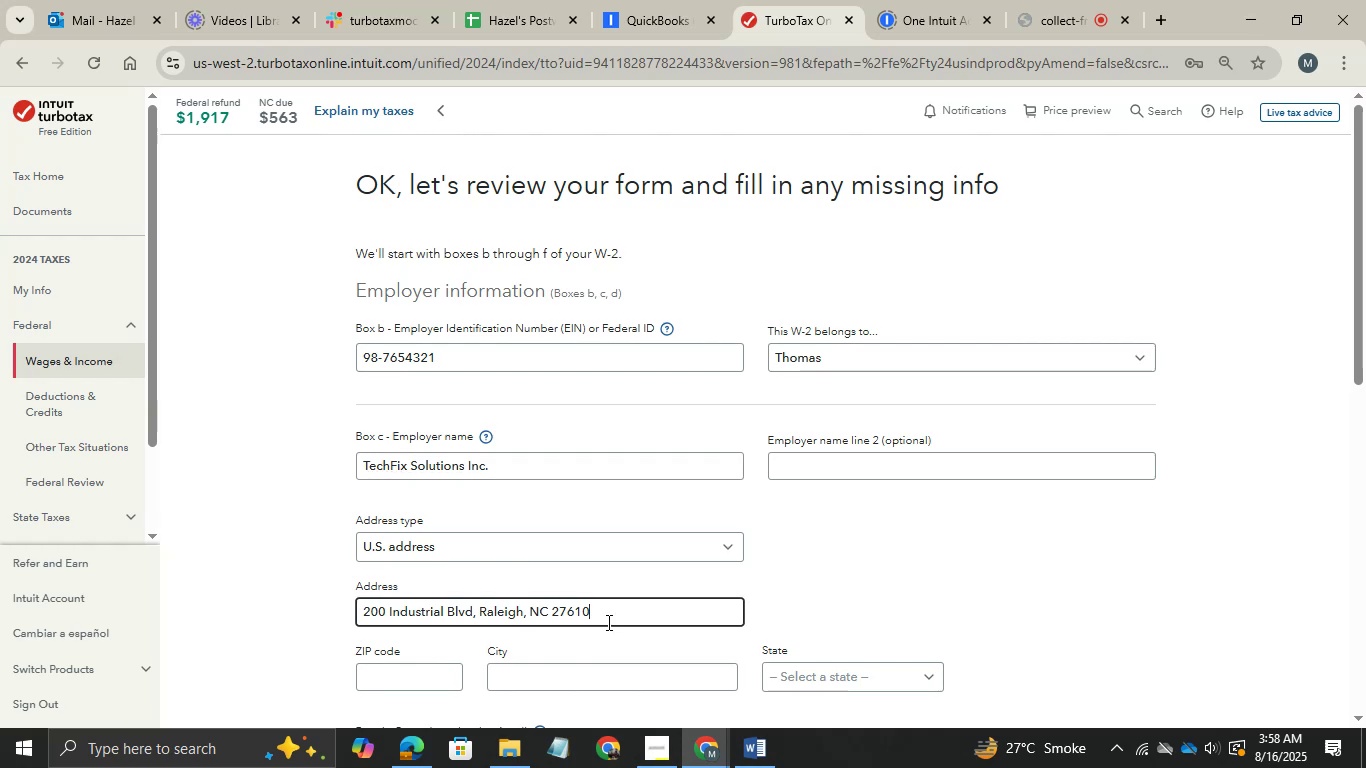 
key(Shift+ArrowLeft)
 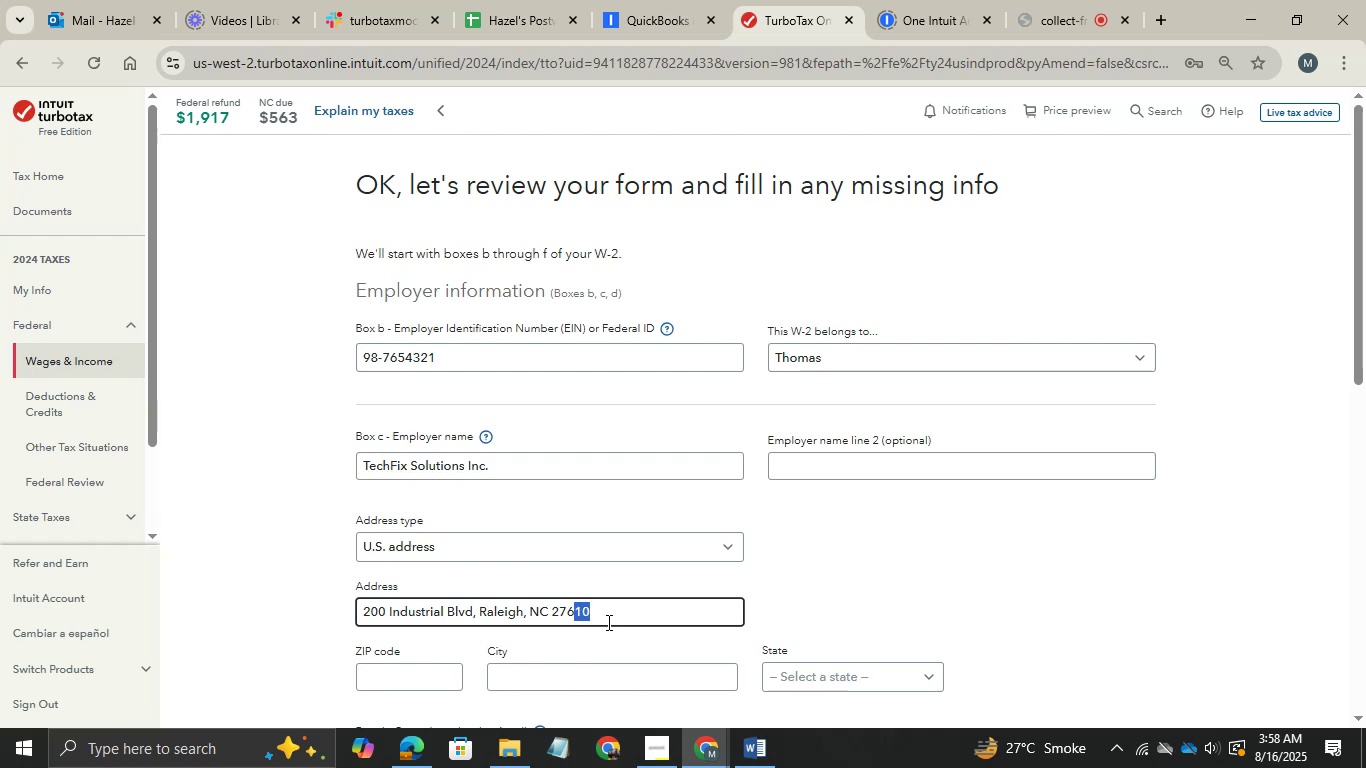 
key(Shift+ArrowLeft)
 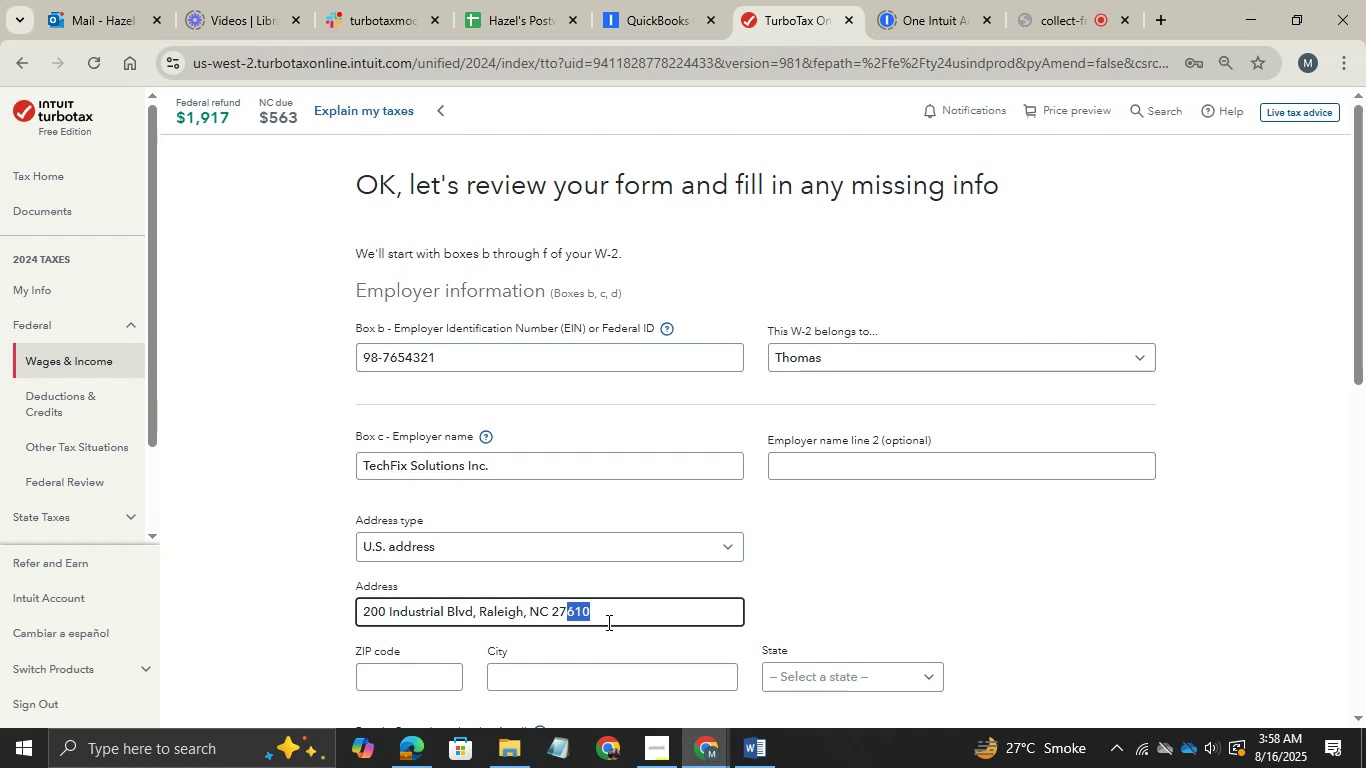 
key(Shift+ArrowLeft)
 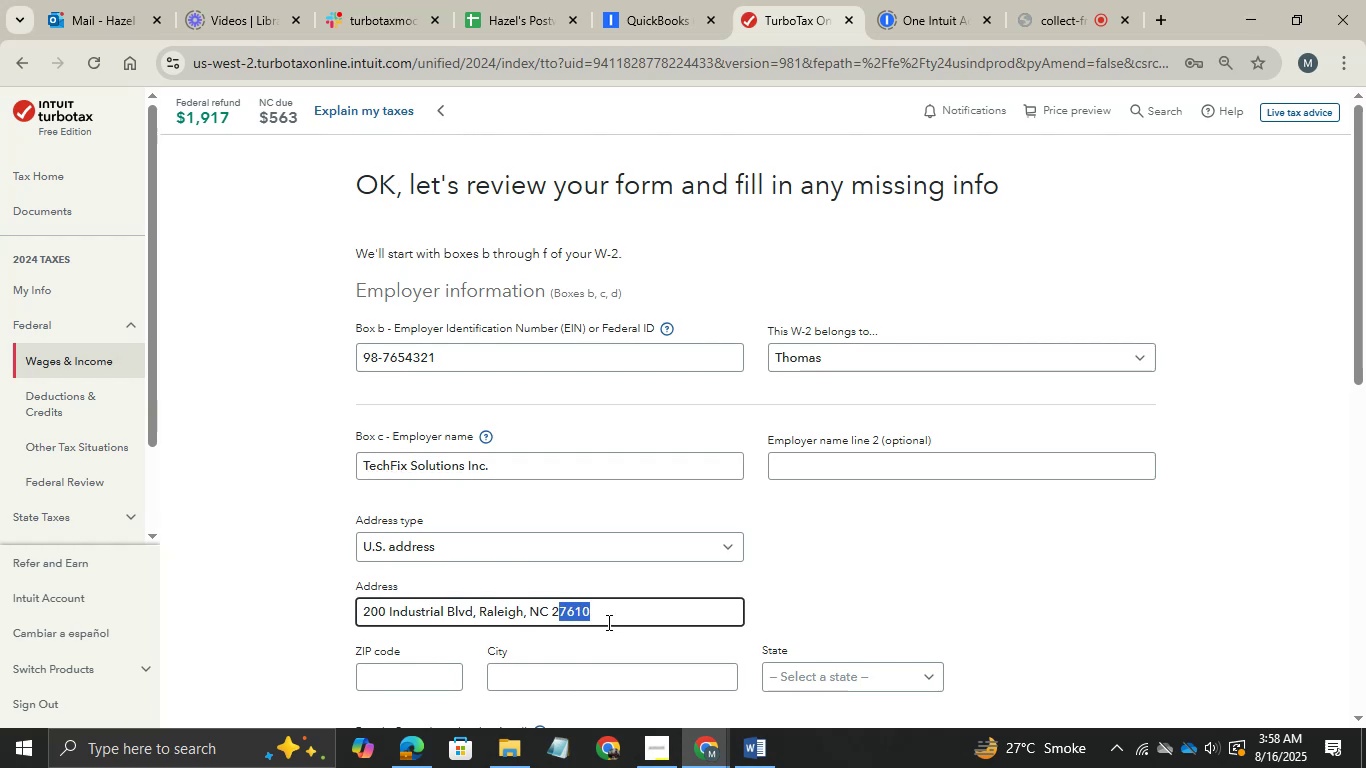 
key(Shift+ArrowLeft)
 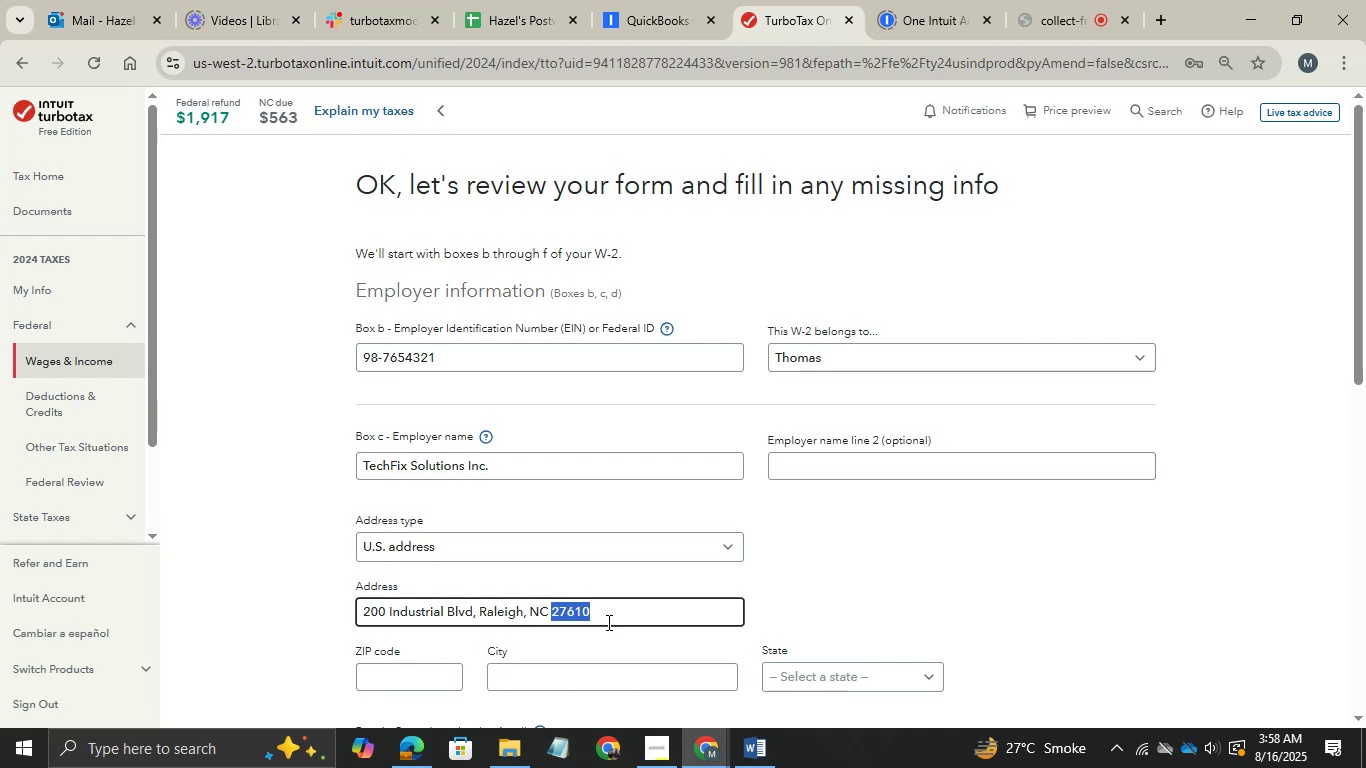 
key(Shift+ArrowLeft)
 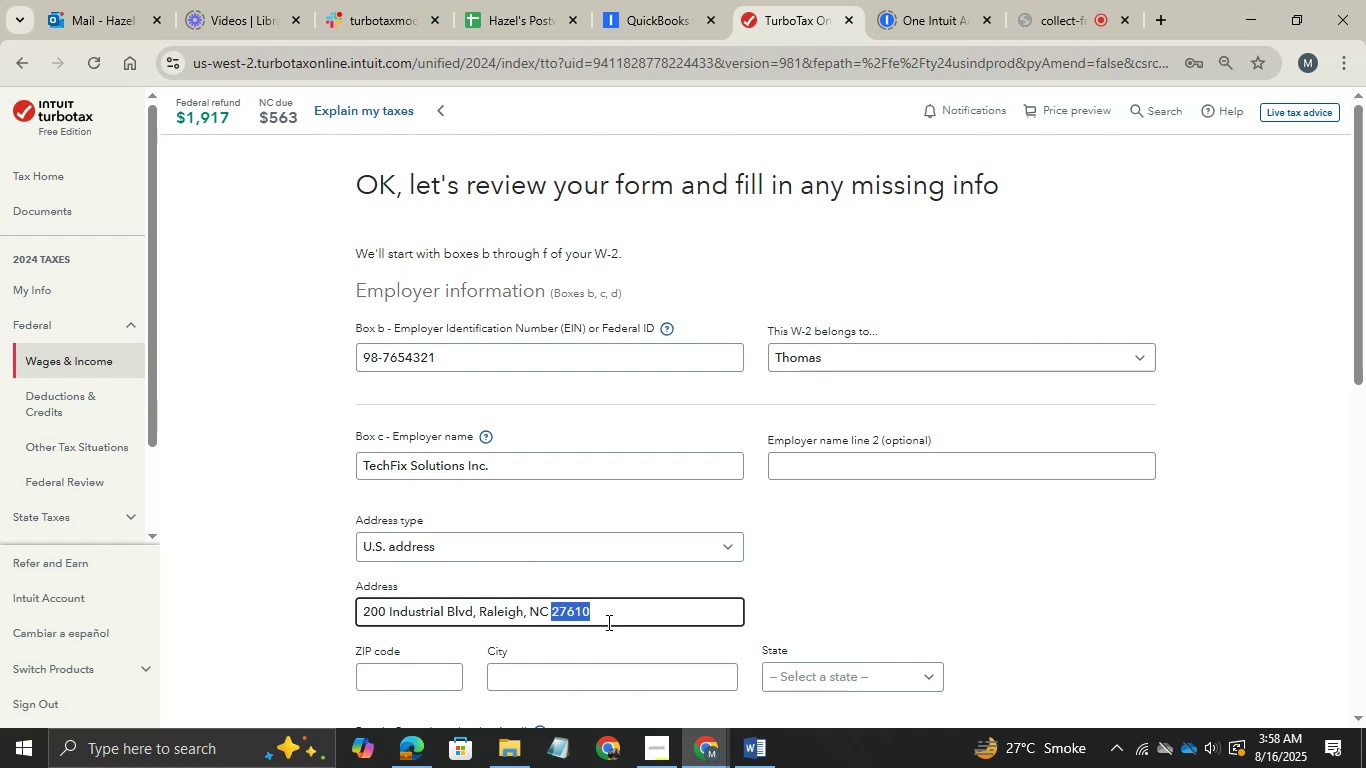 
key(Control+C)
 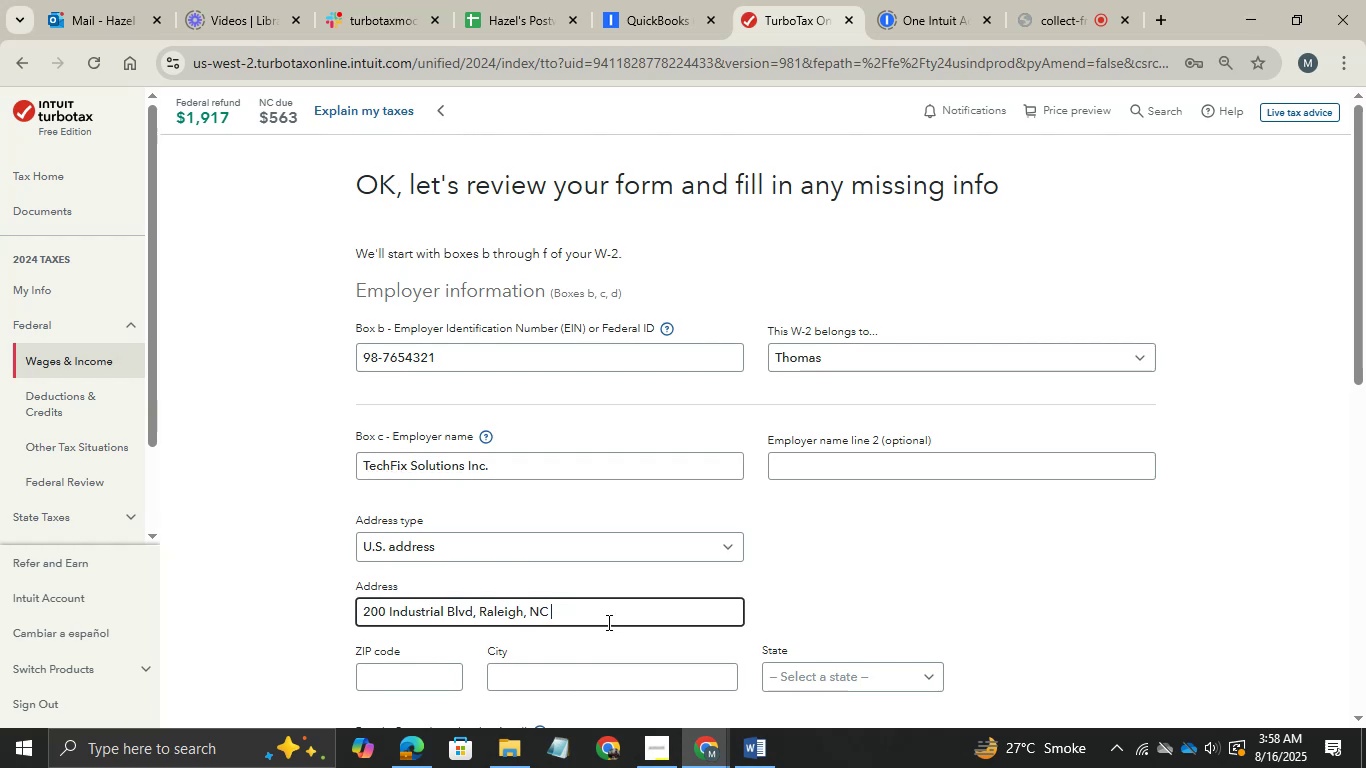 
key(Control+X)
 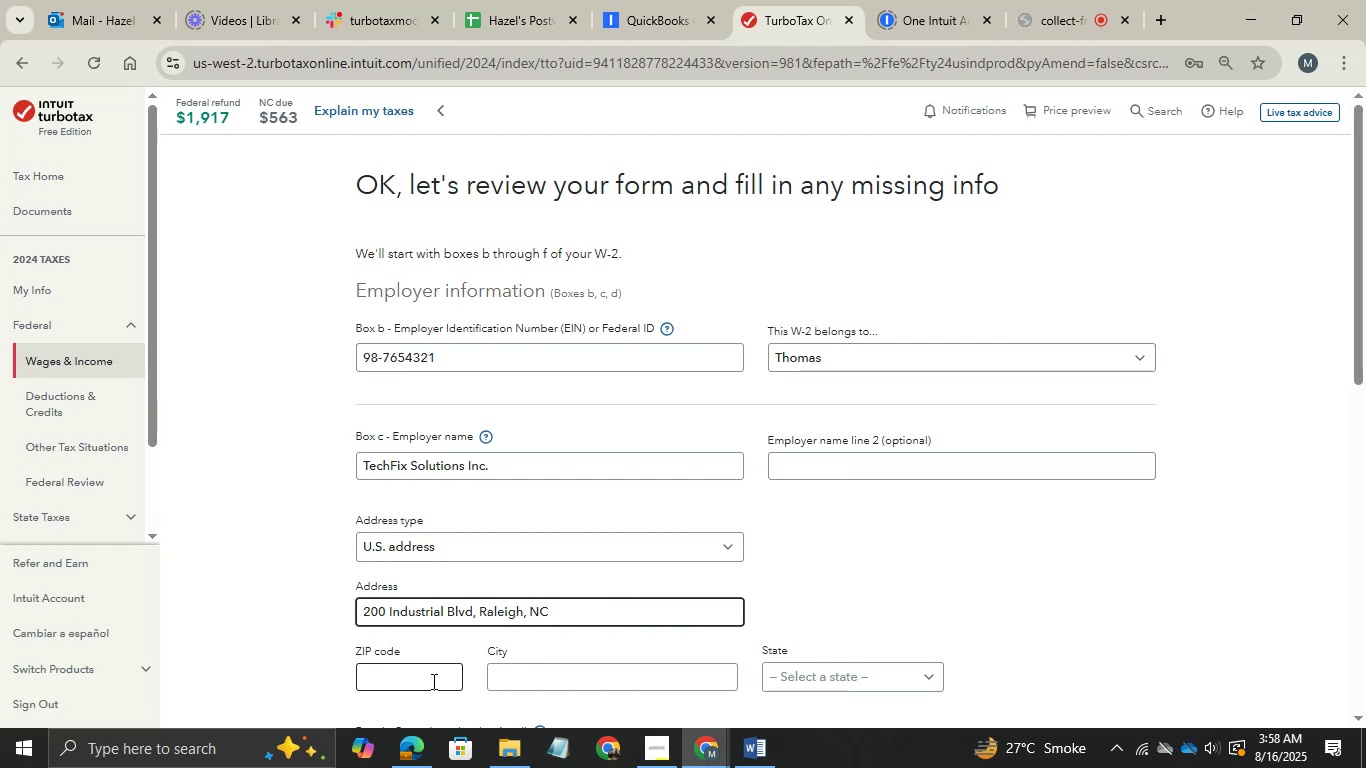 
left_click([432, 681])
 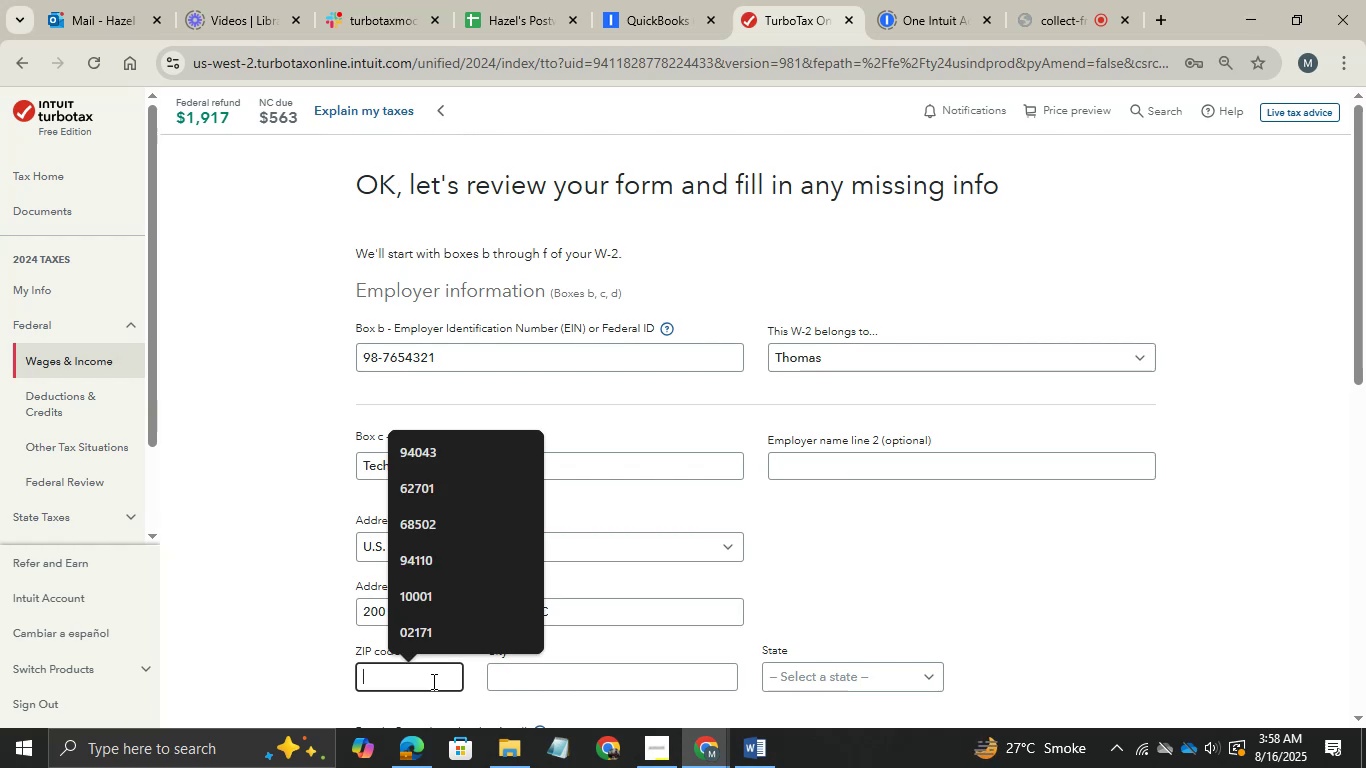 
key(Control+V)
 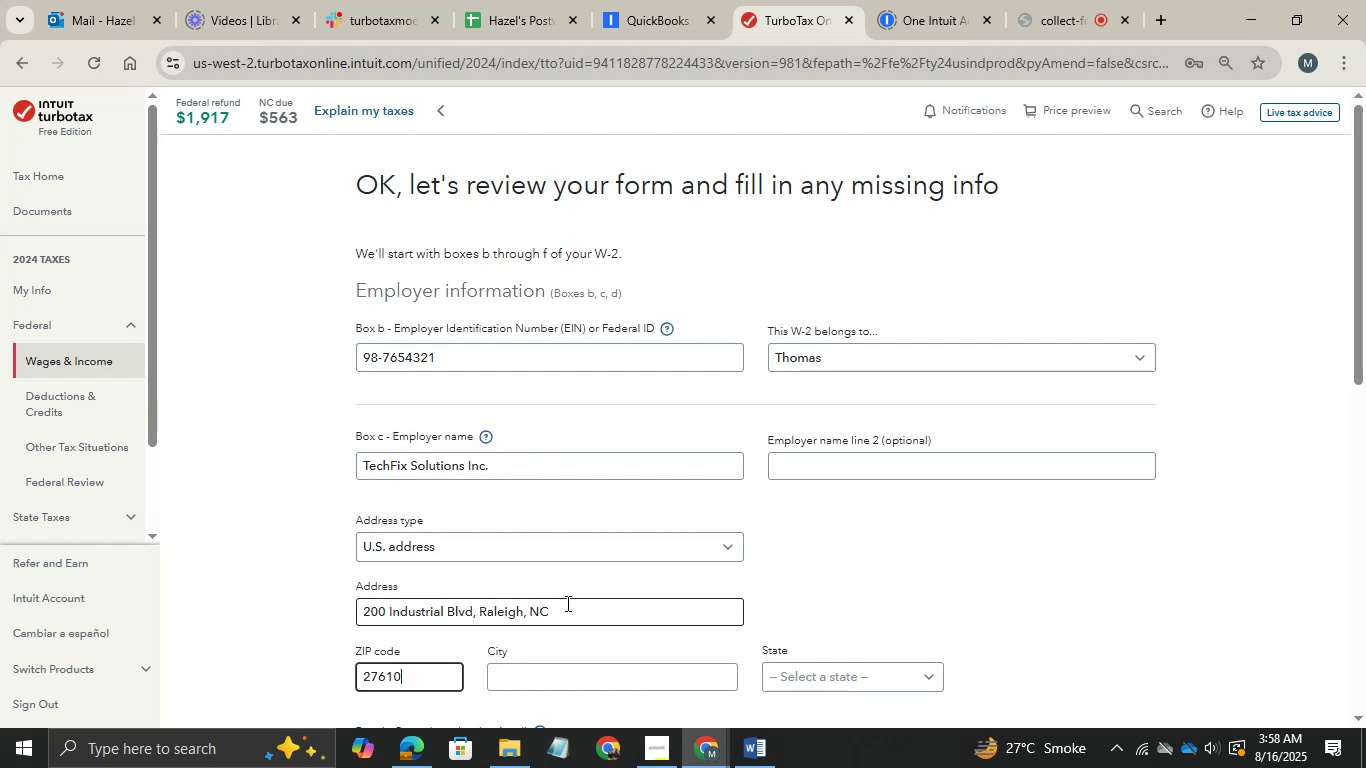 
left_click([566, 603])
 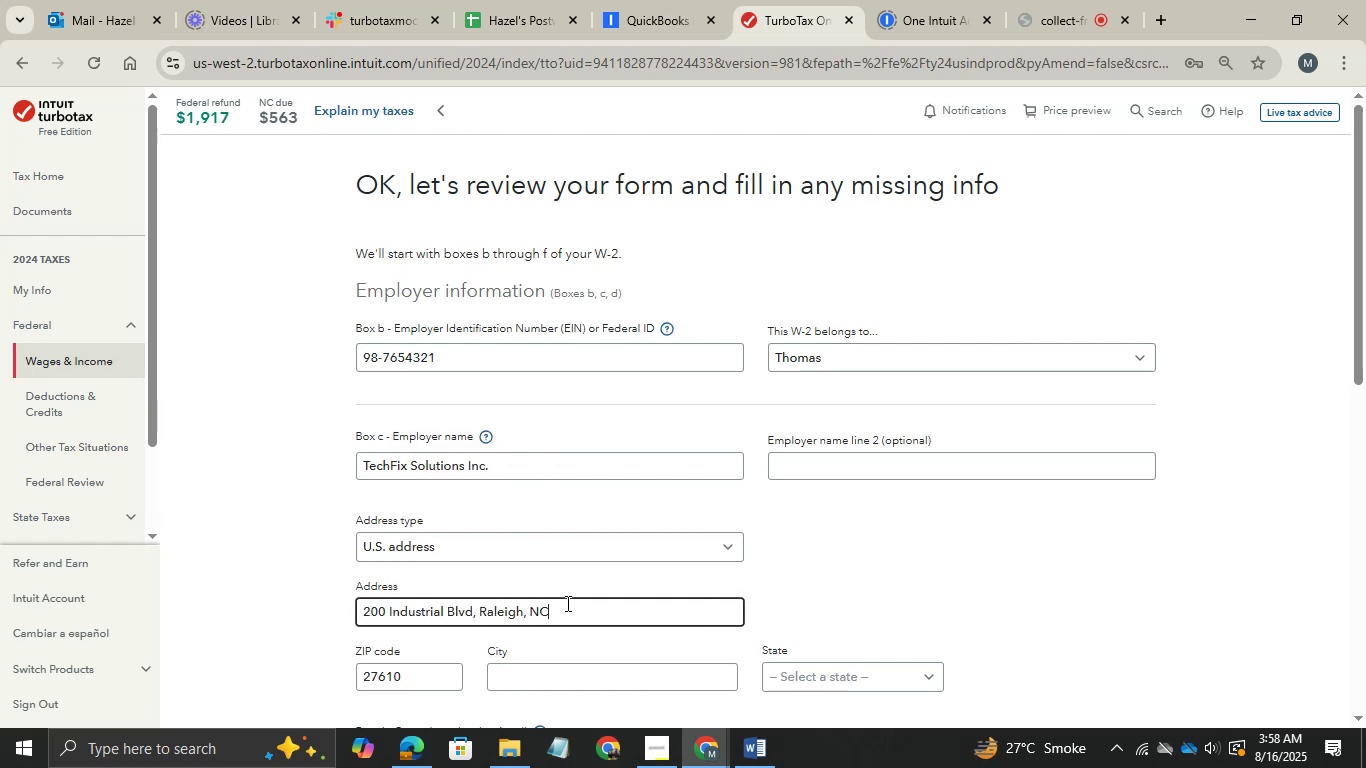 
key(Shift+ArrowLeft)
 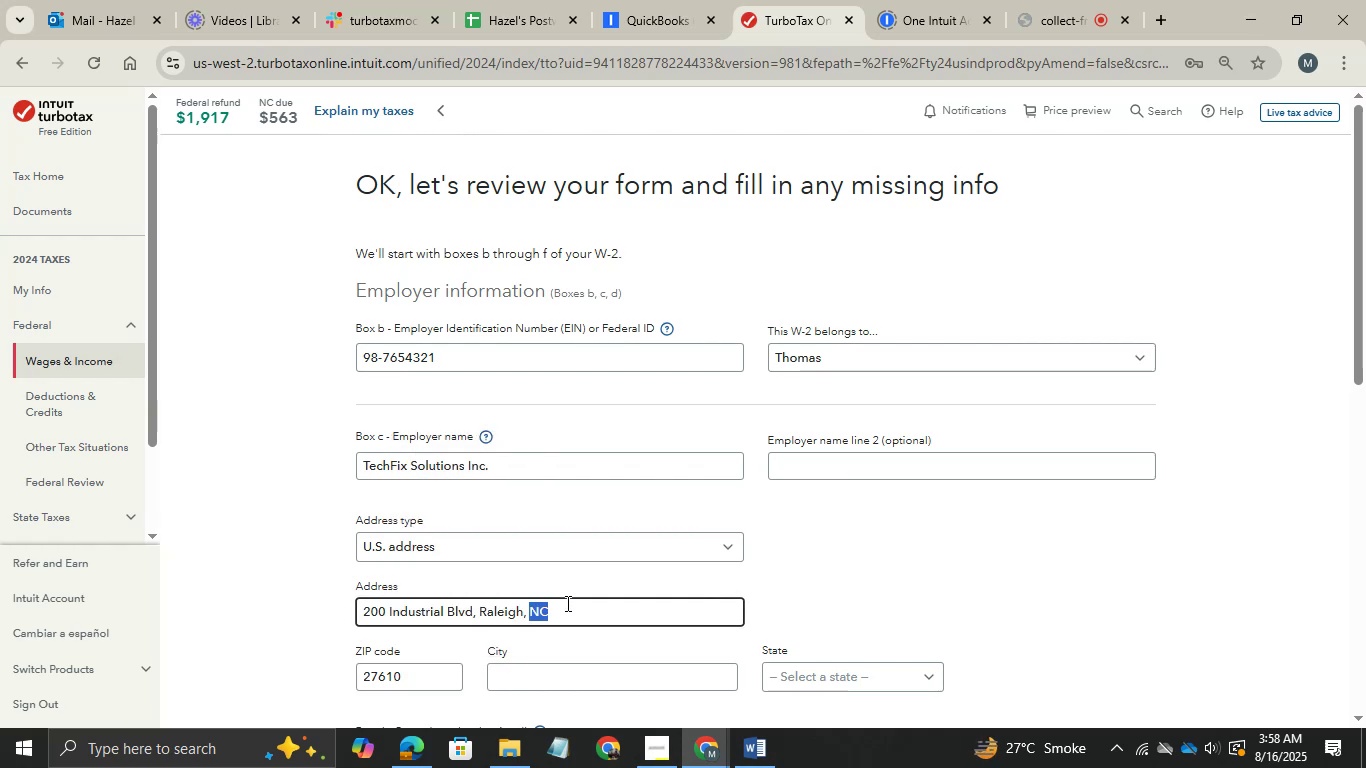 
key(Shift+ArrowLeft)
 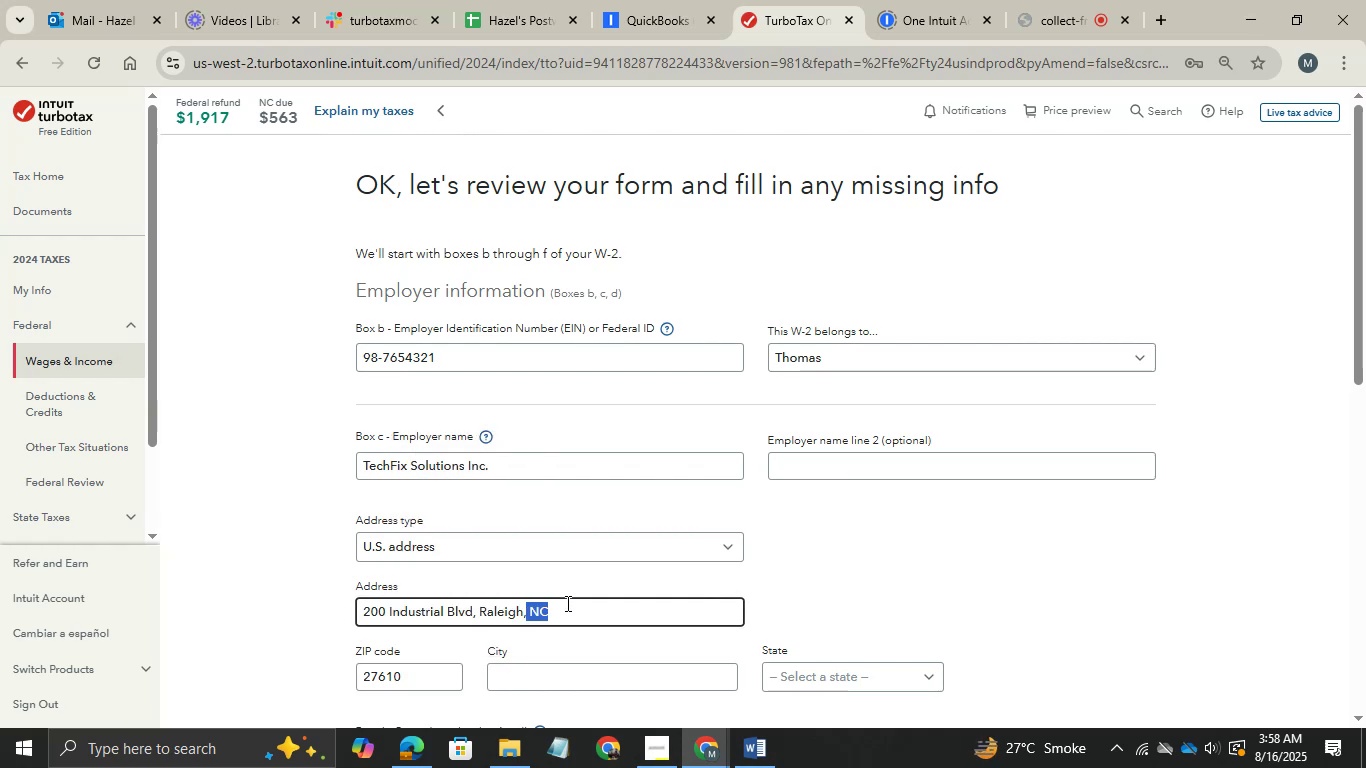 
key(Shift+ArrowLeft)
 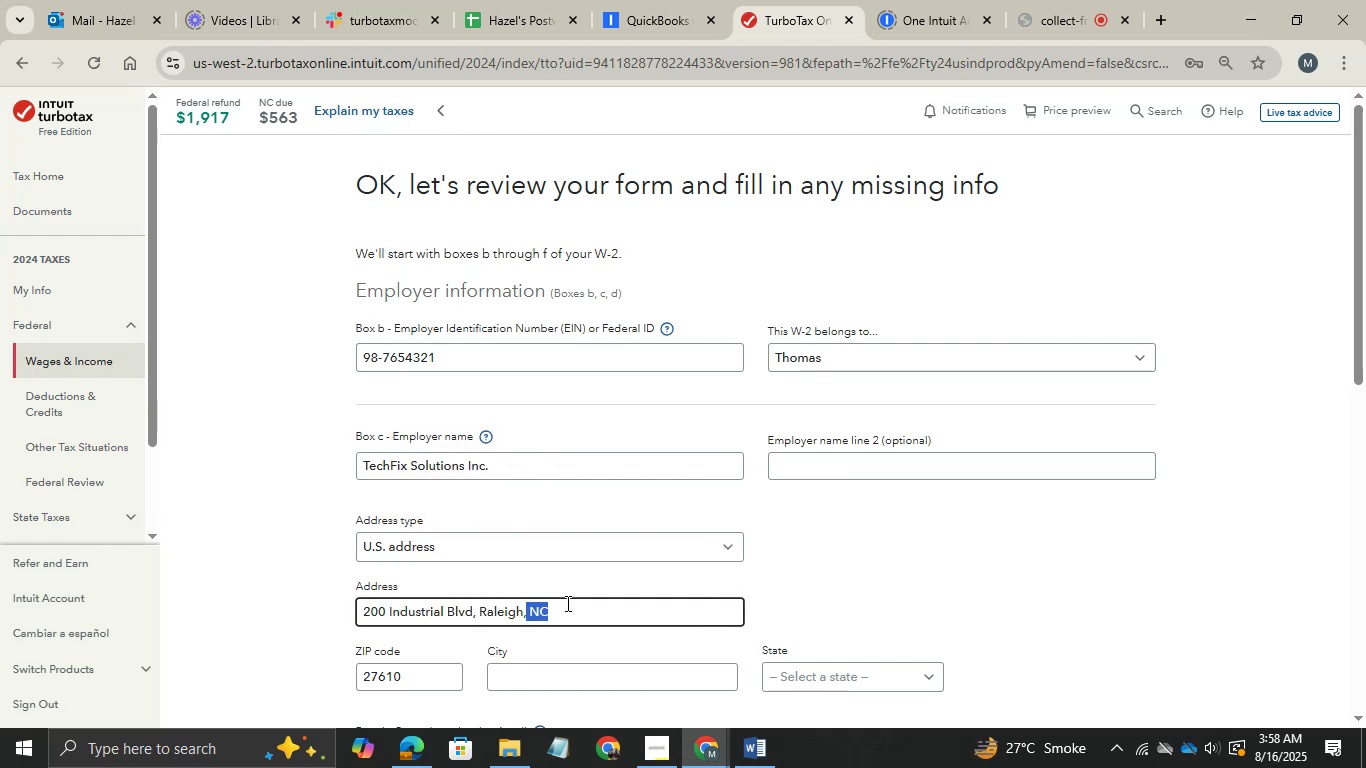 
key(Shift+ArrowLeft)
 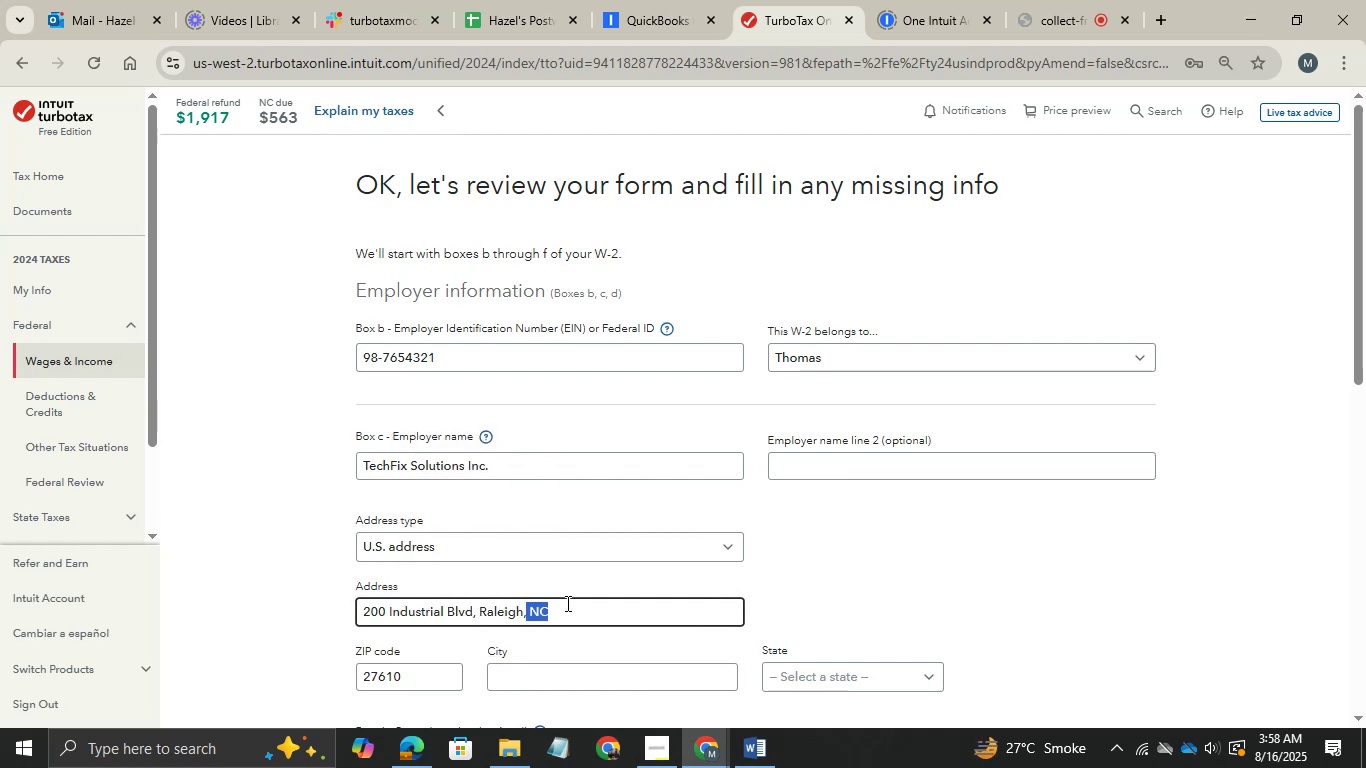 
key(Shift+ArrowLeft)
 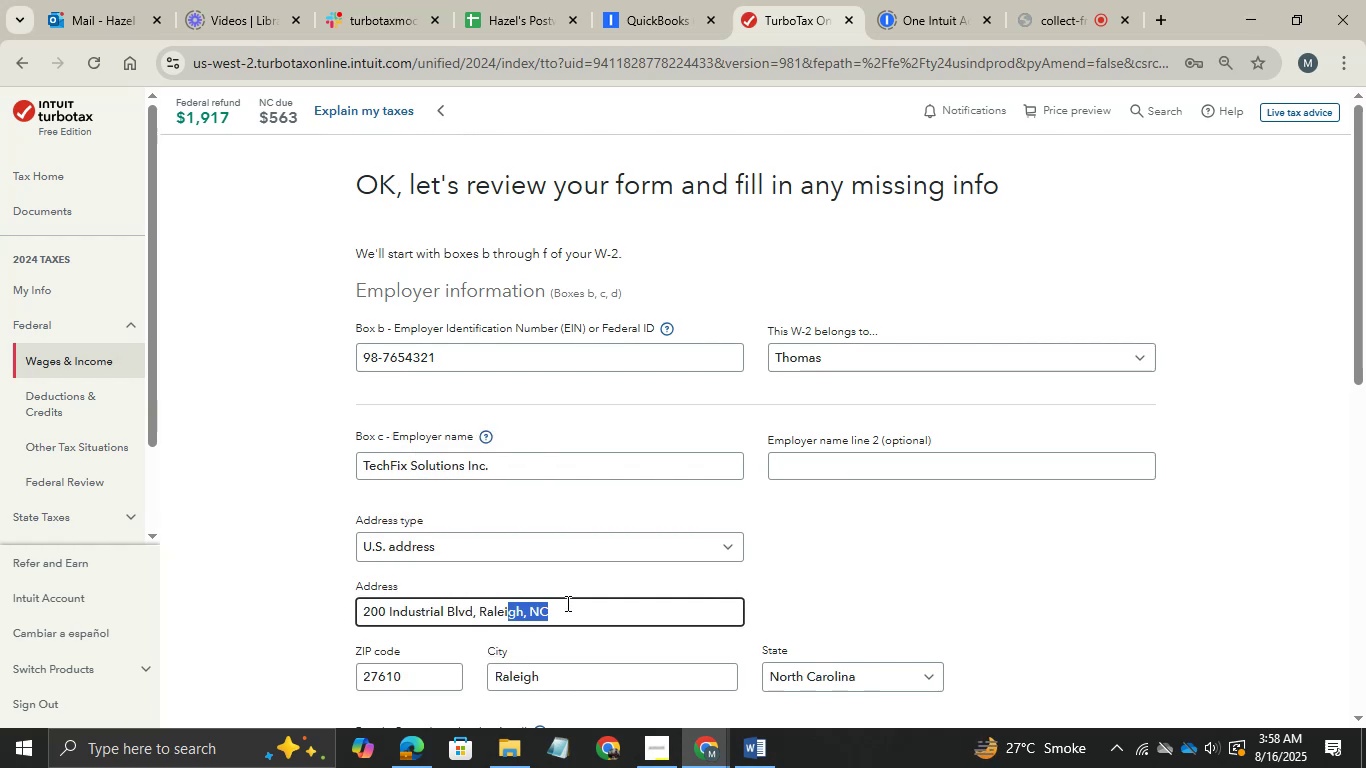 
key(Shift+ArrowLeft)
 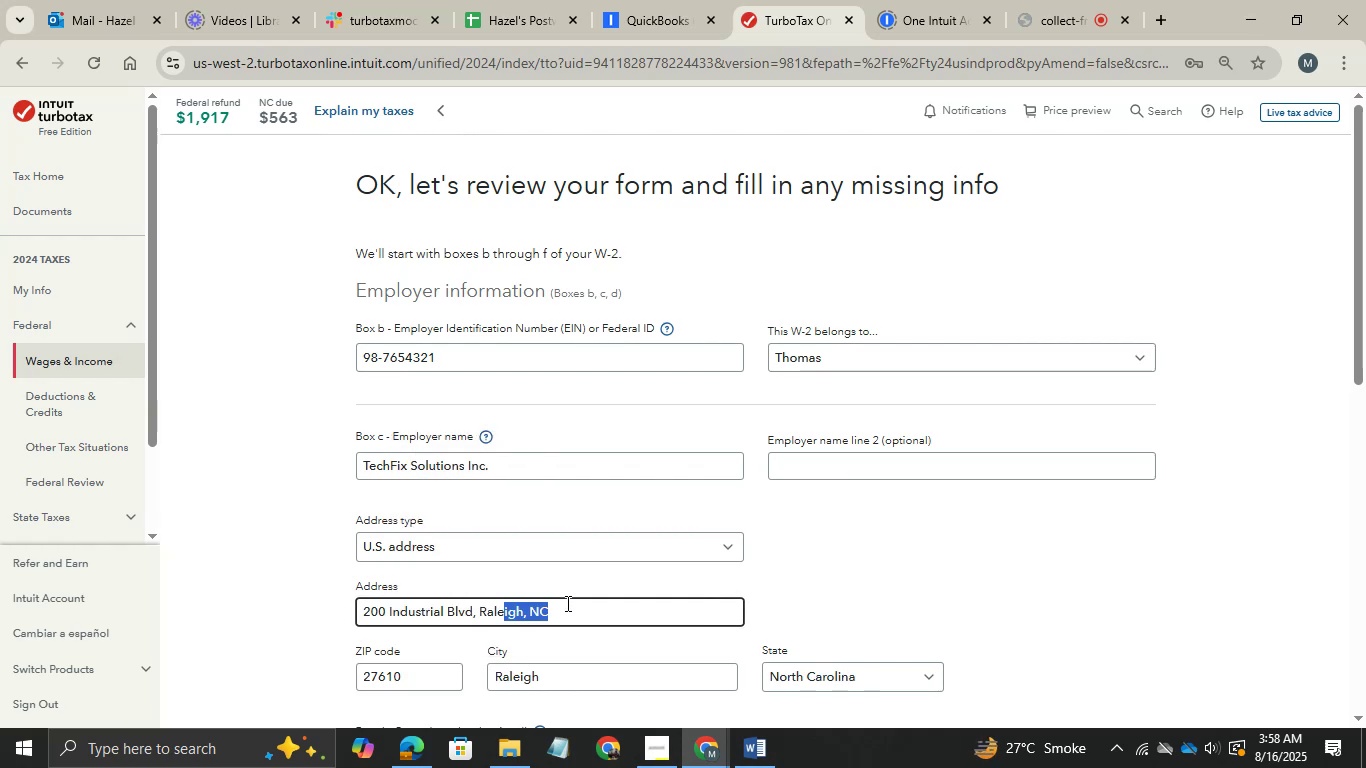 
key(Shift+ArrowLeft)
 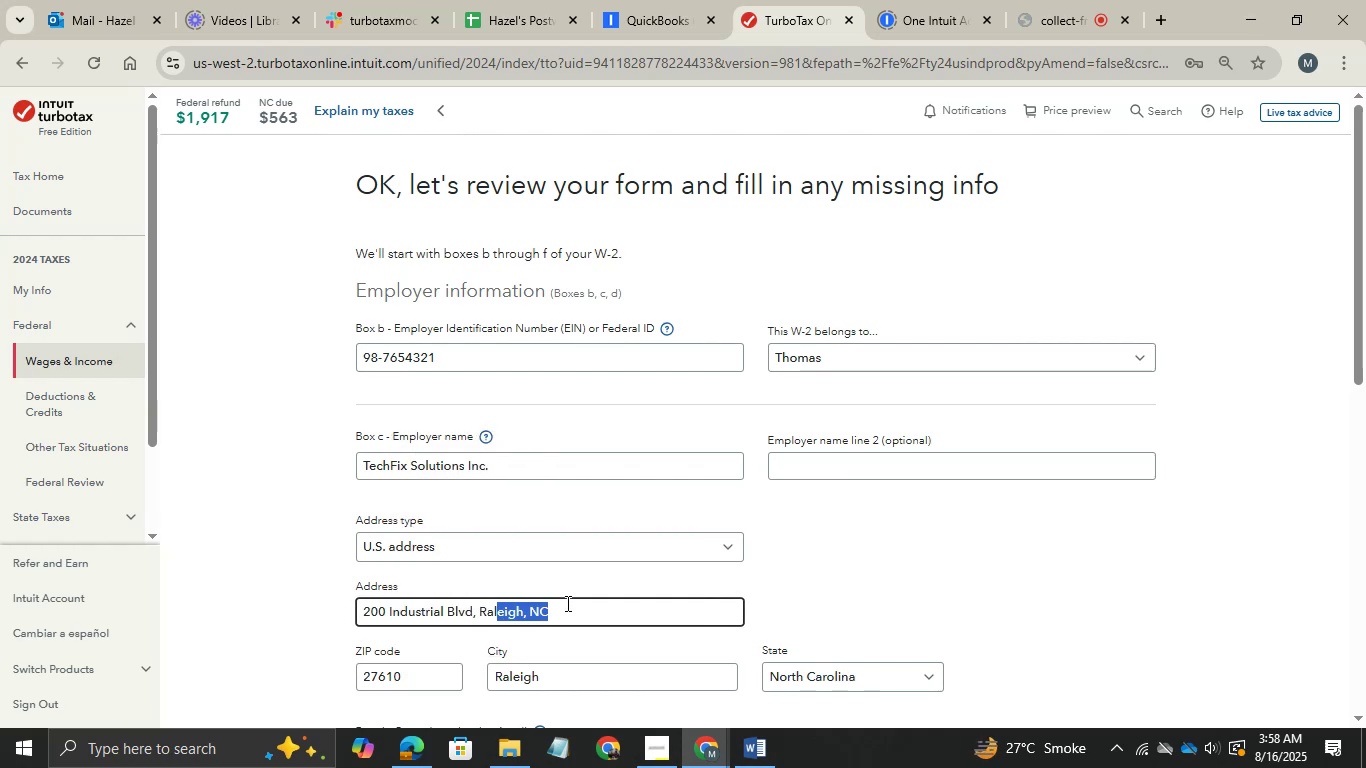 
key(Shift+ArrowLeft)
 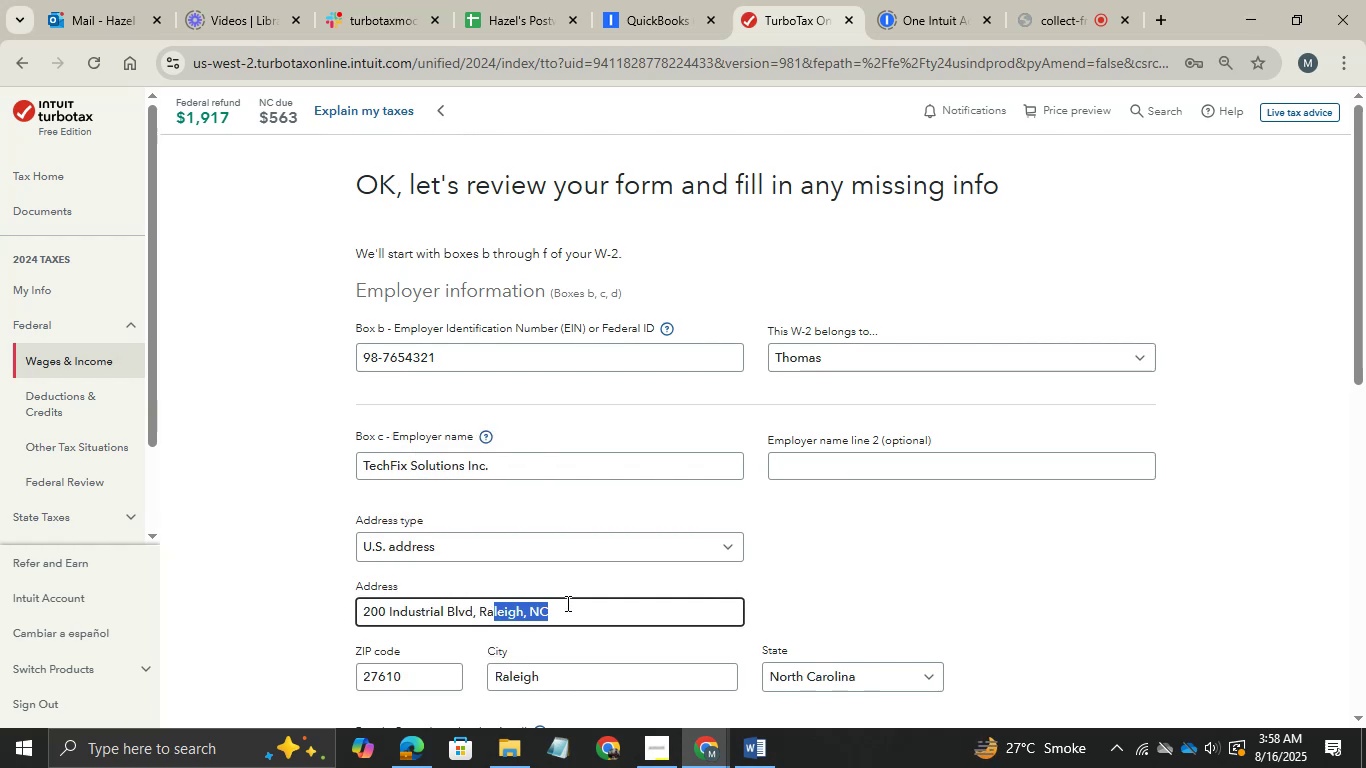 
key(Shift+ArrowLeft)
 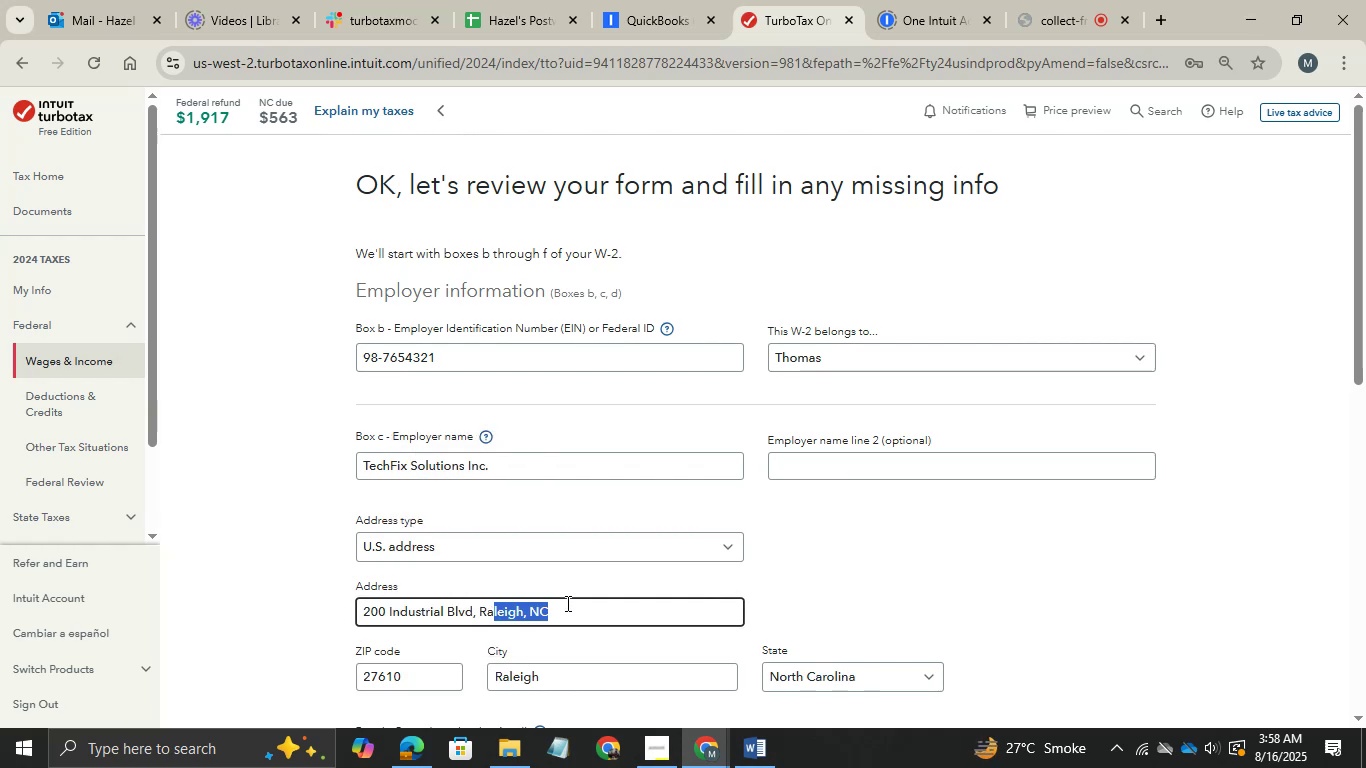 
key(Shift+ArrowLeft)
 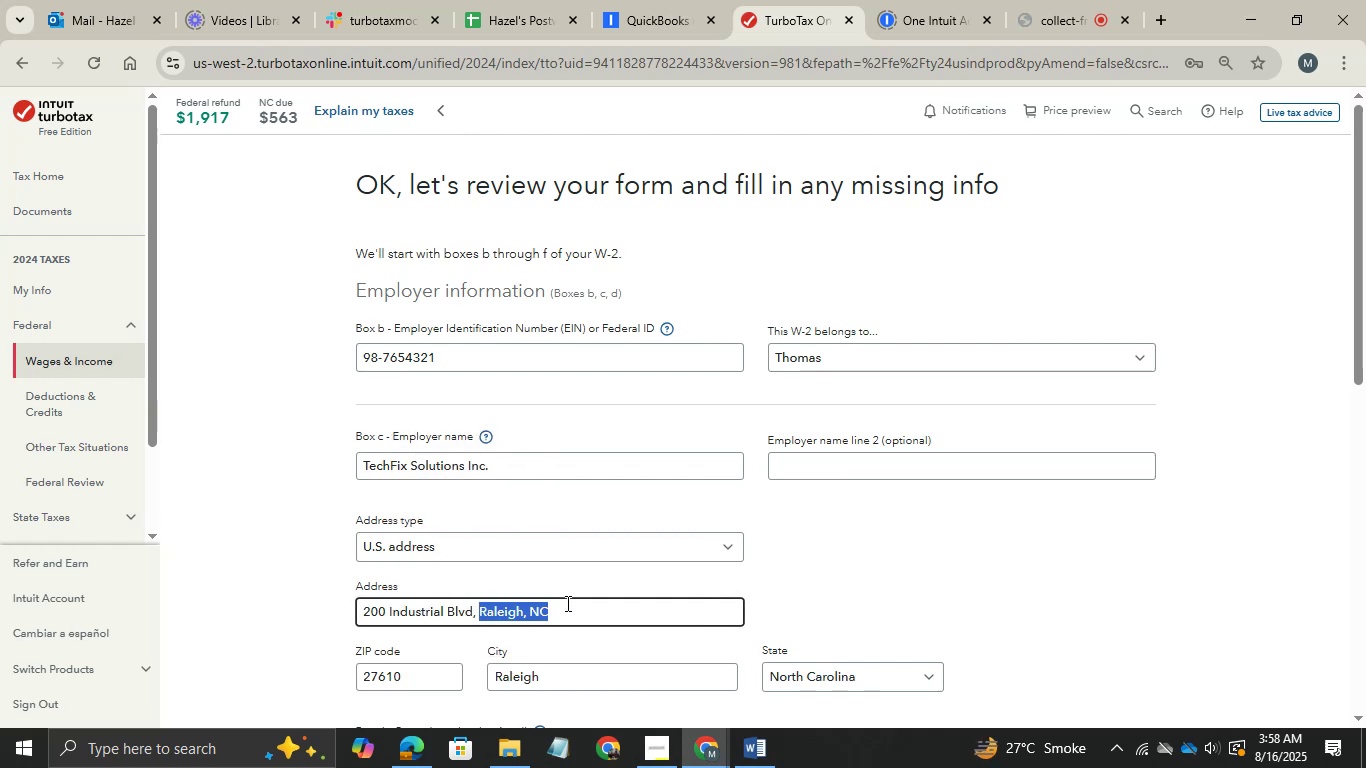 
key(Shift+ArrowLeft)
 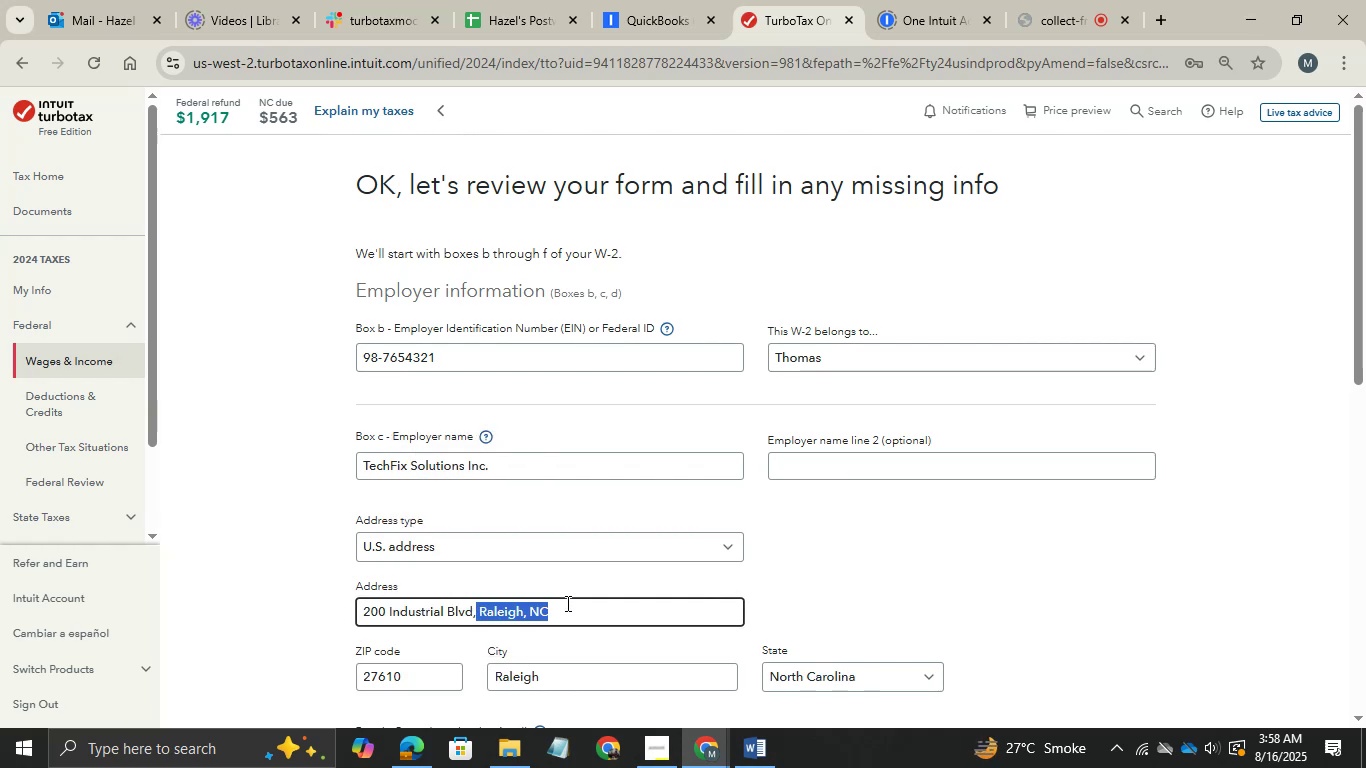 
key(Shift+ArrowLeft)
 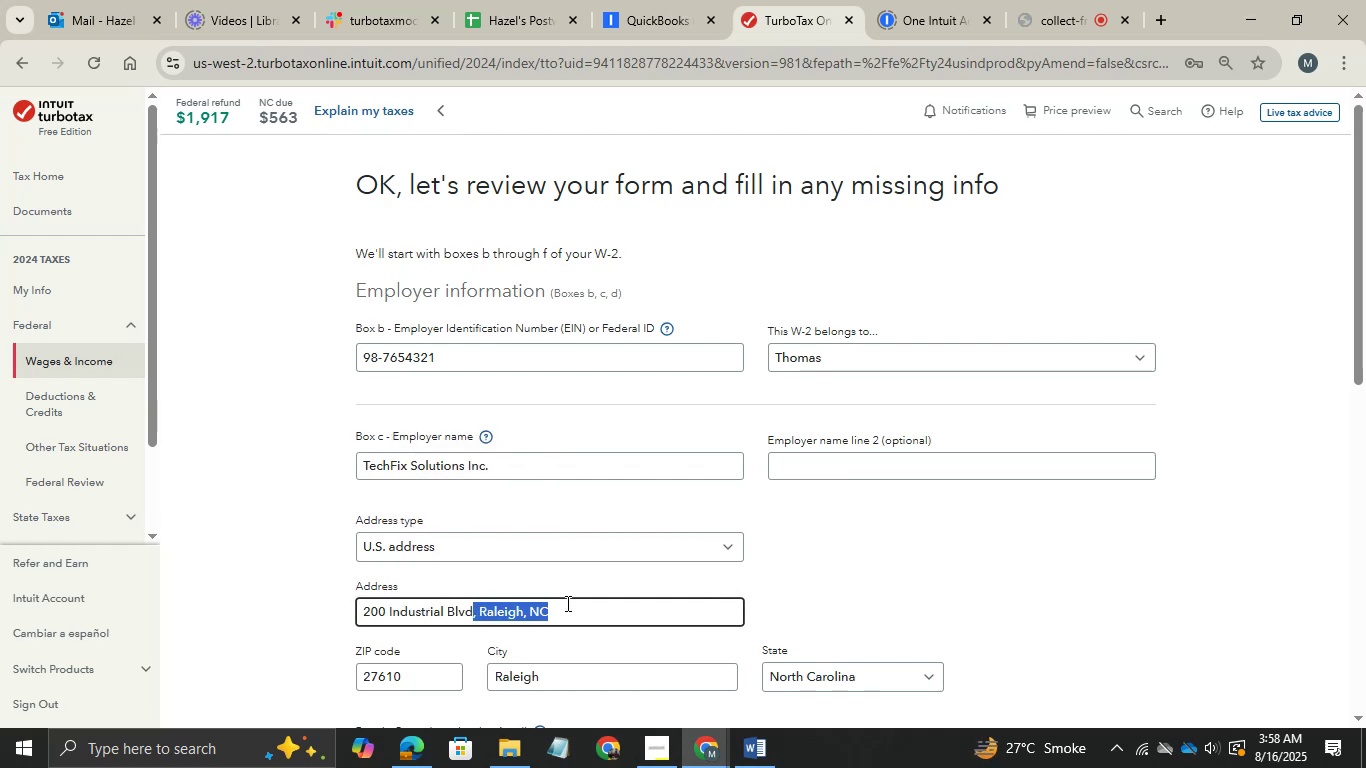 
key(Shift+ArrowLeft)
 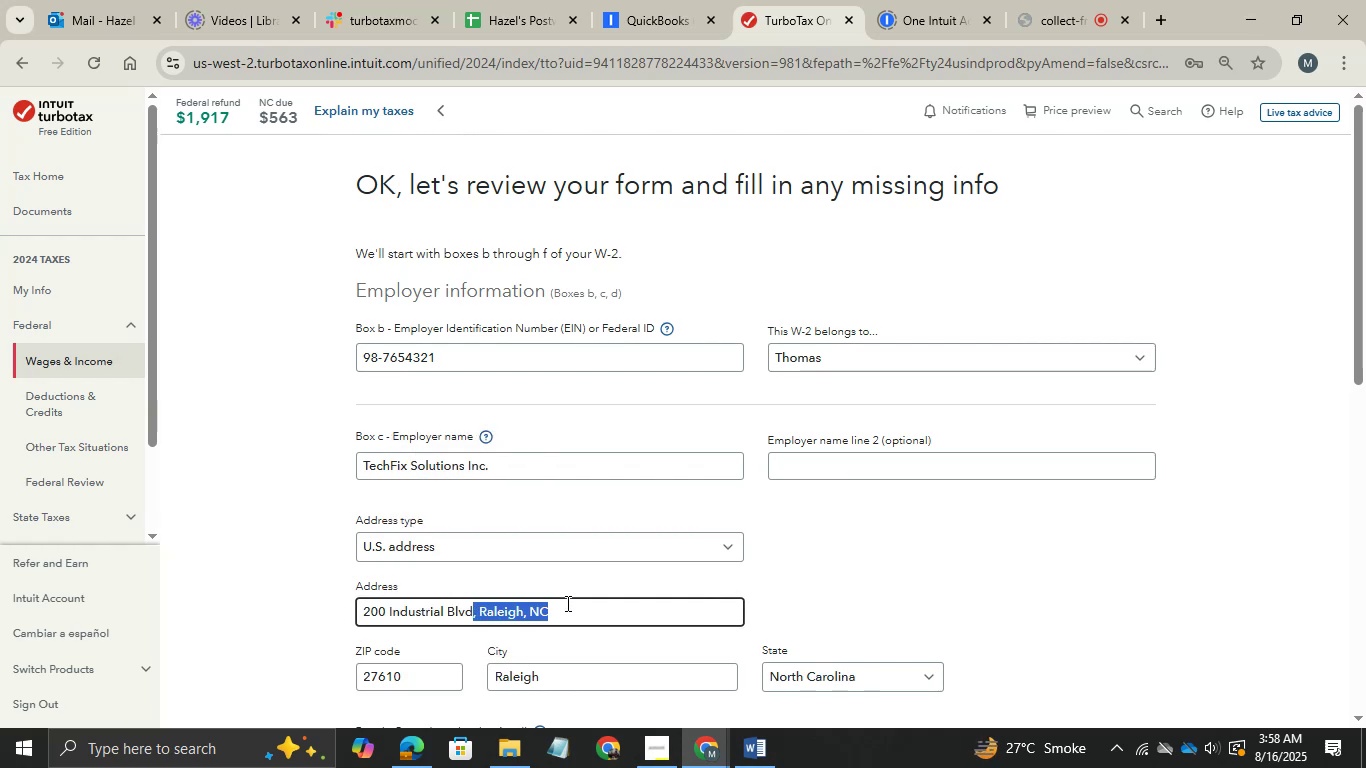 
key(Backspace)
 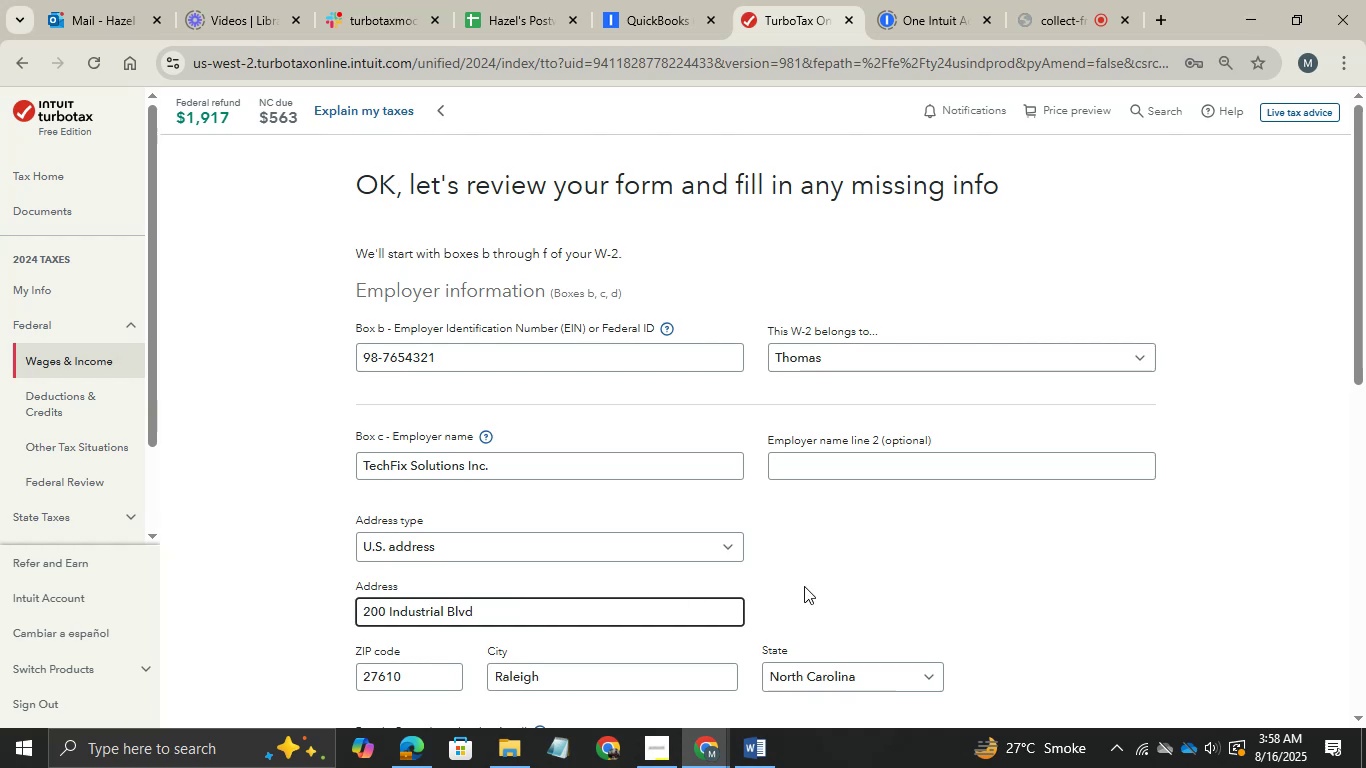 
scroll: coordinate [804, 586], scroll_direction: down, amount: 2.0
 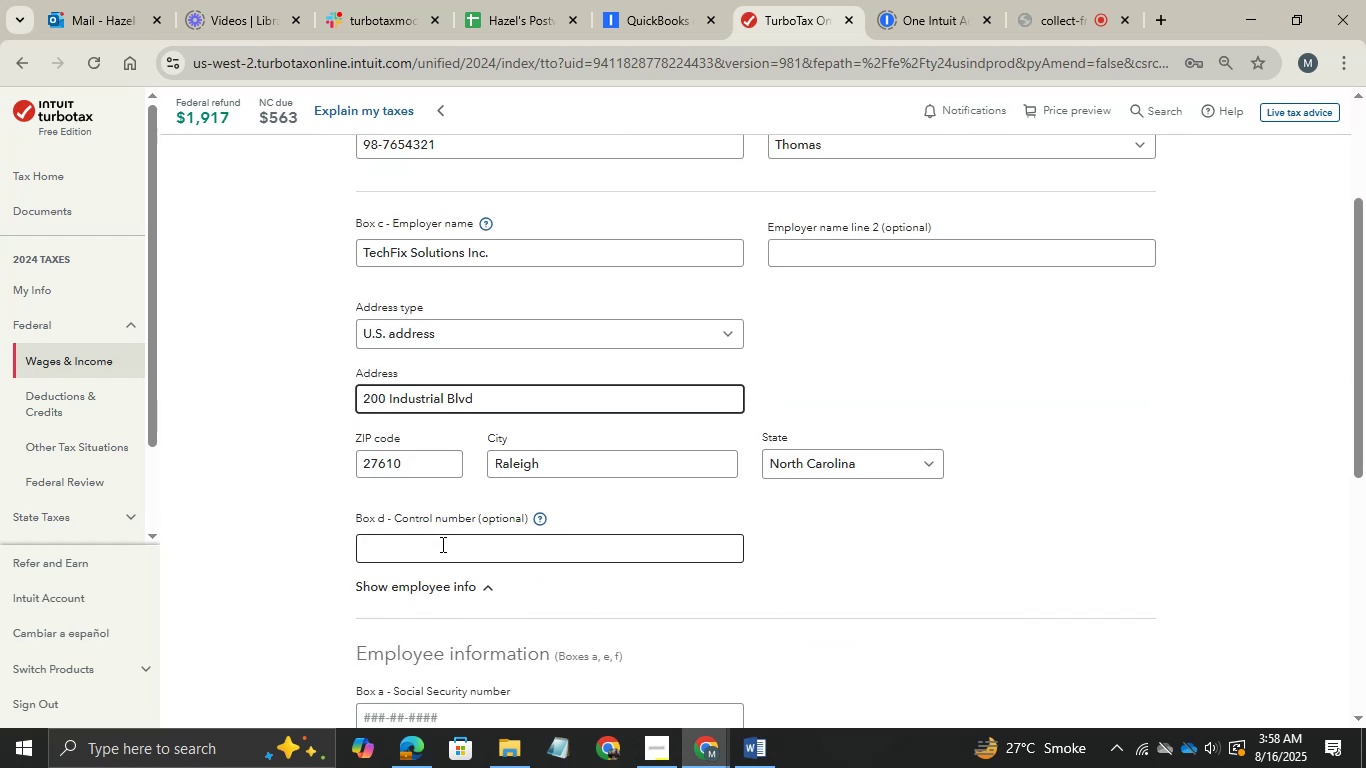 
left_click([441, 544])
 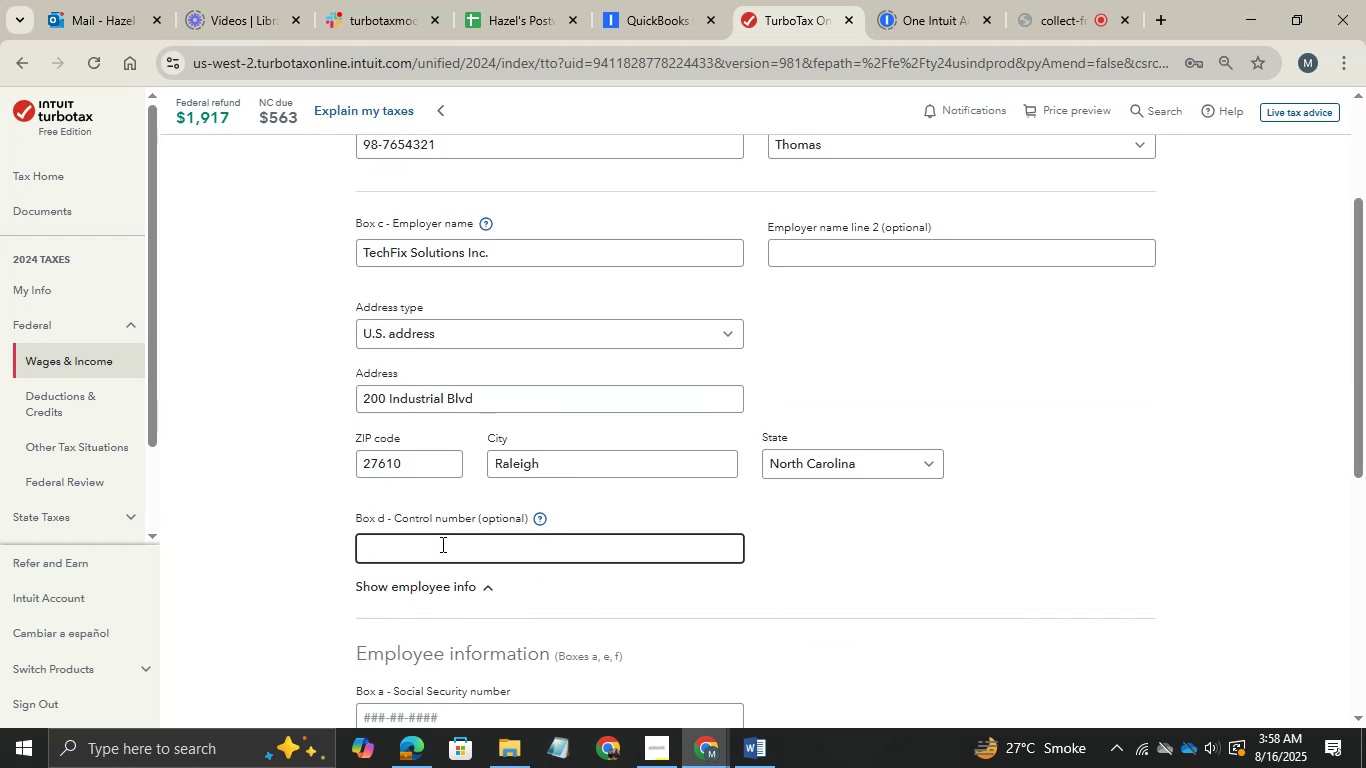 
left_click([441, 544])
 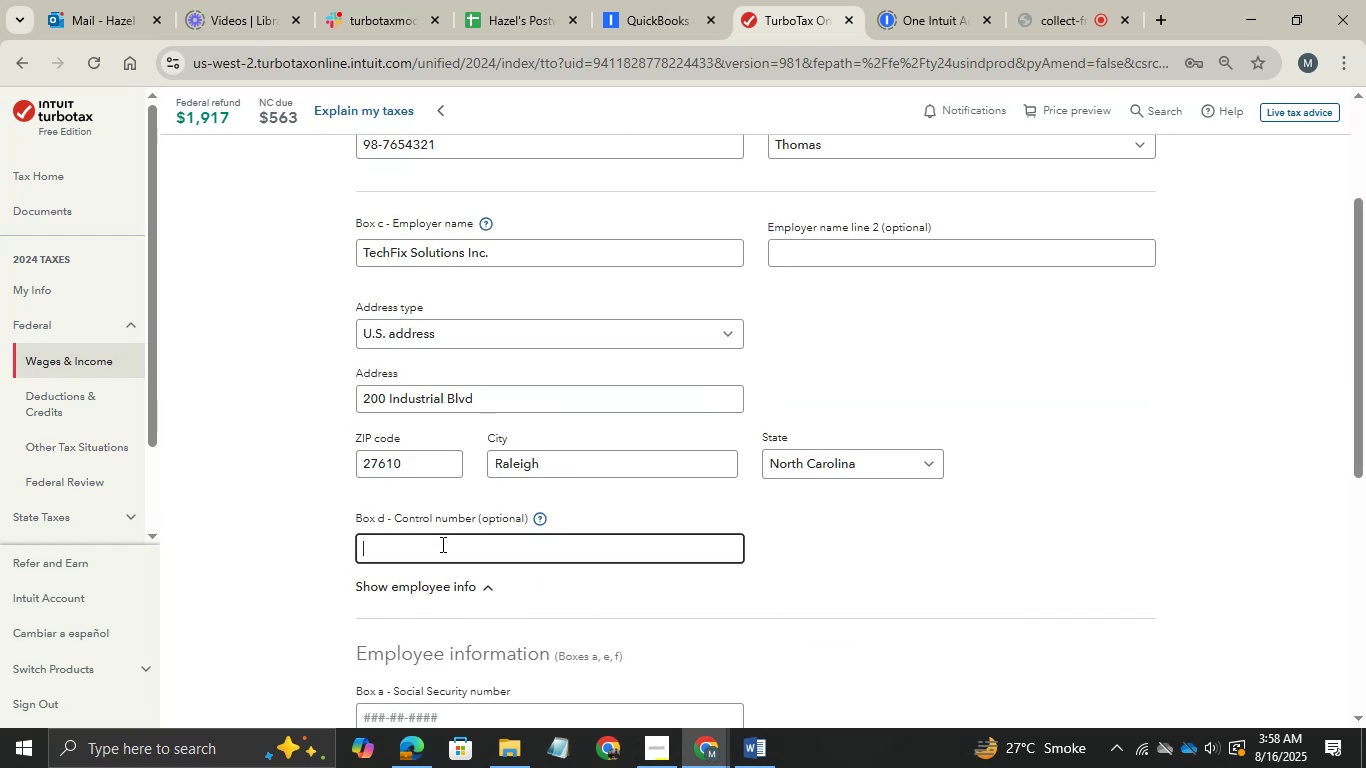 
double_click([441, 544])
 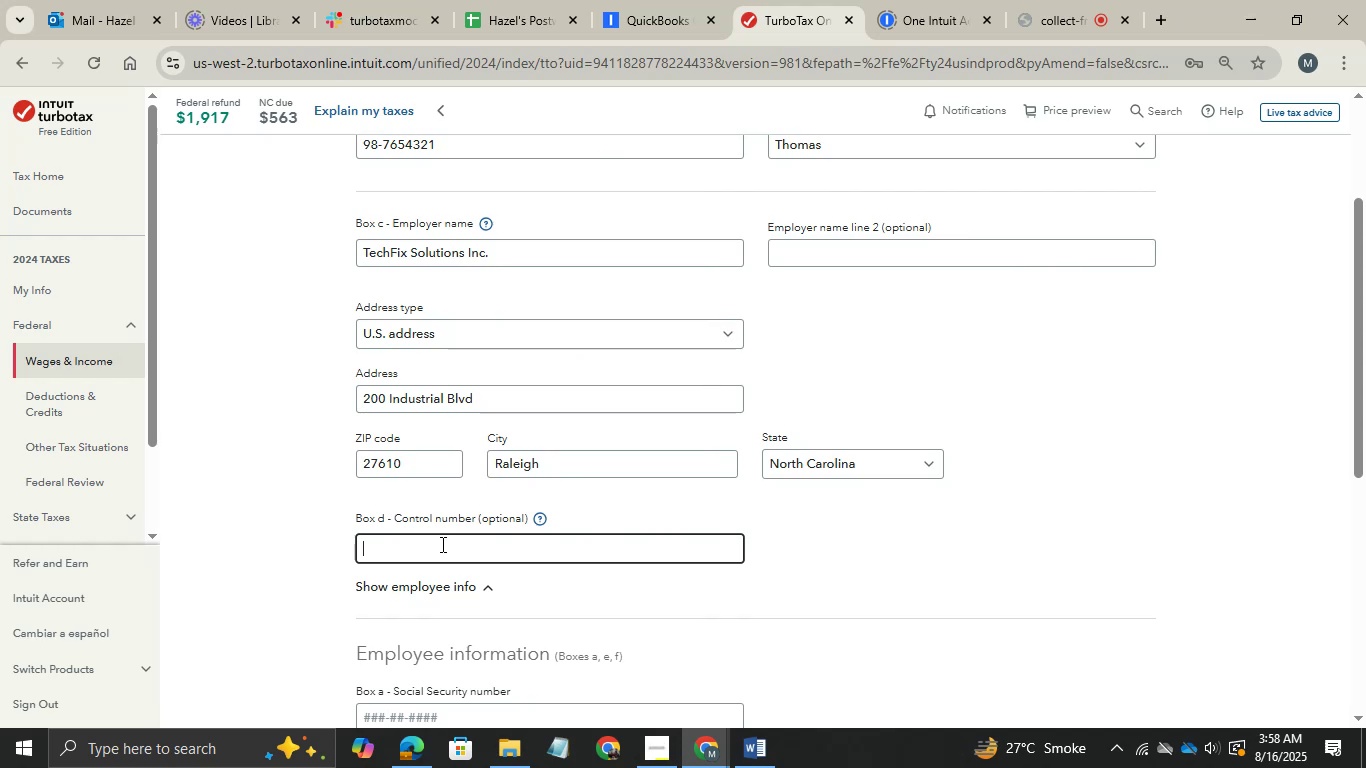 
wait(9.31)
 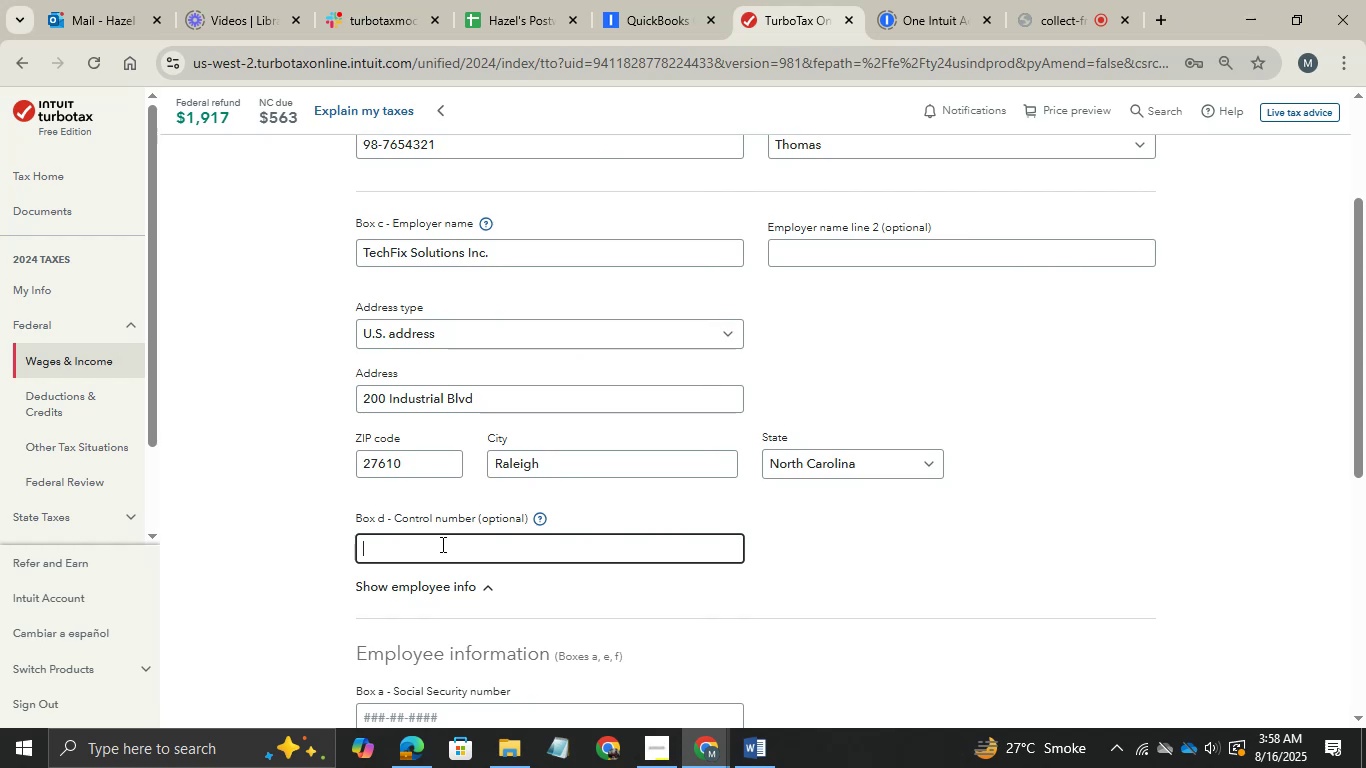 
mouse_move([725, 734])
 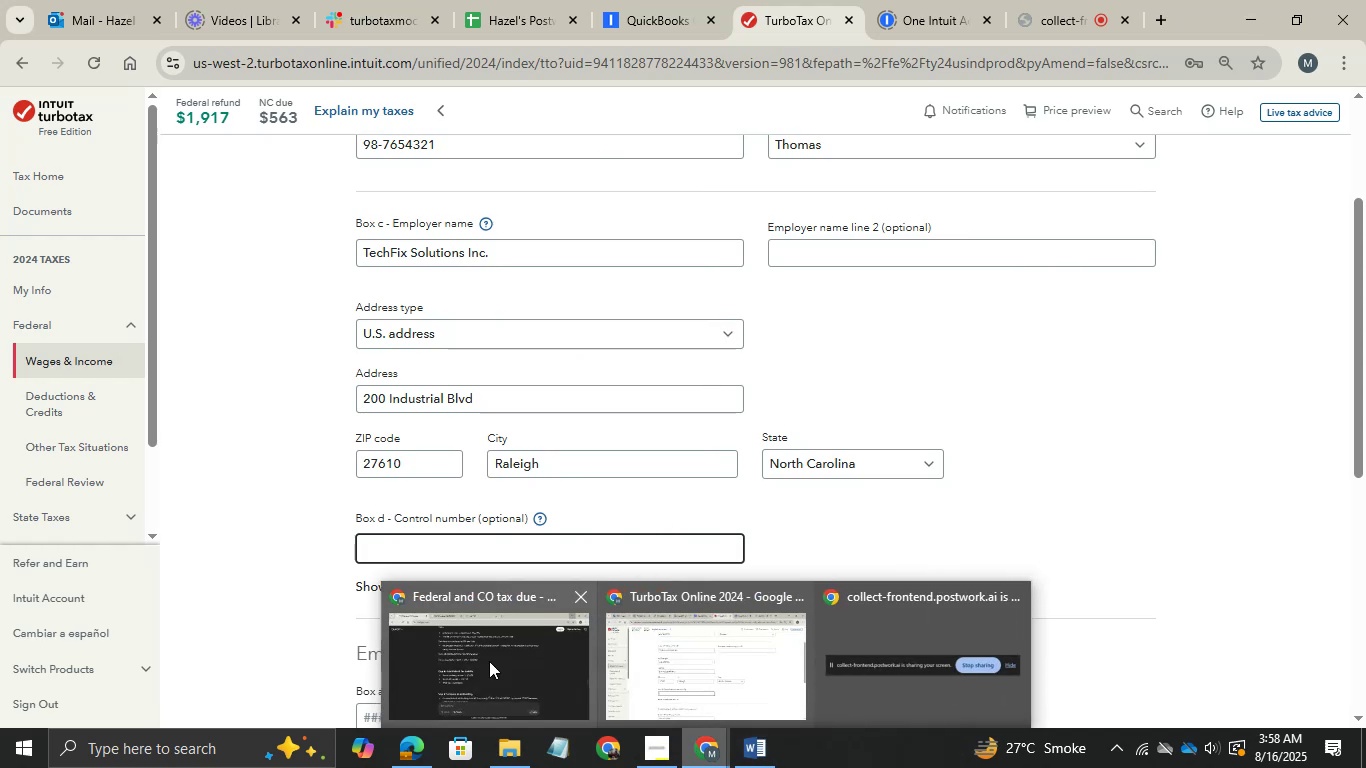 
left_click([489, 661])
 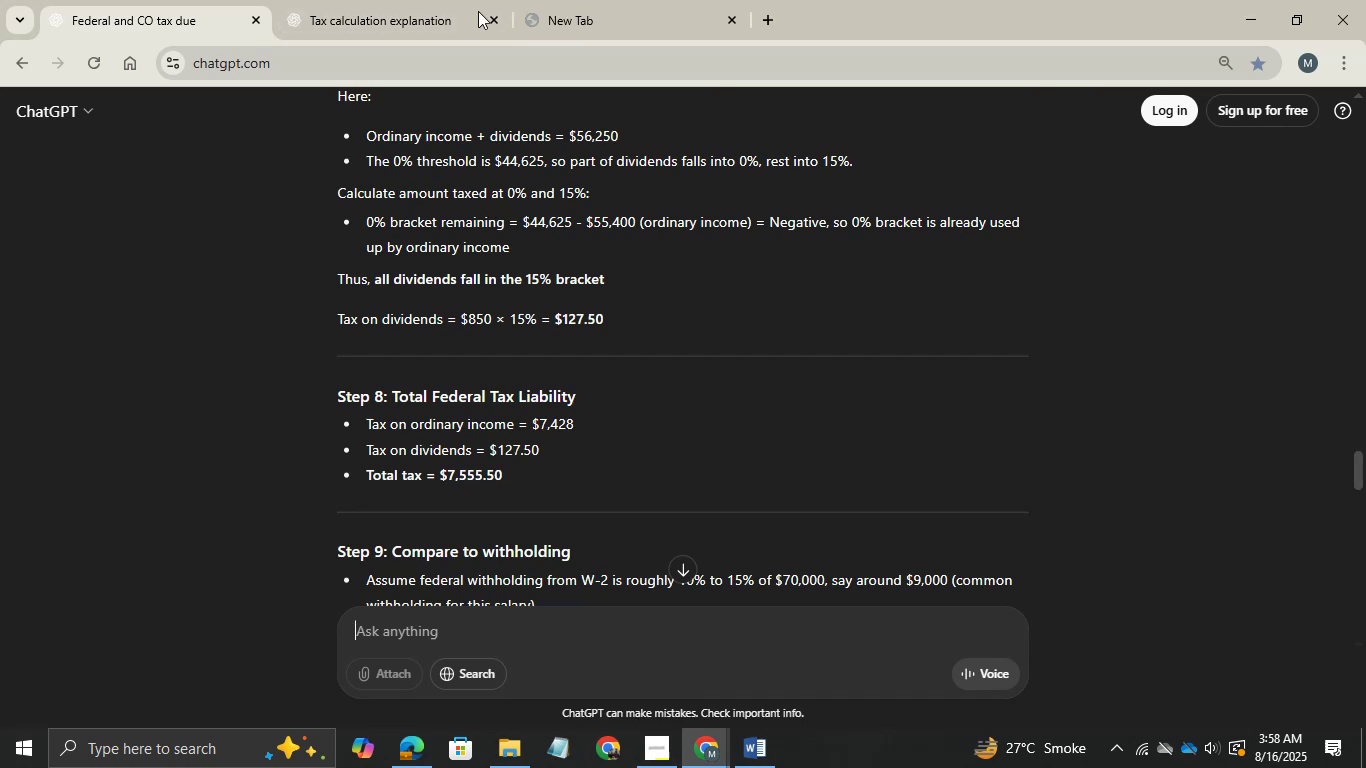 
left_click([471, 0])
 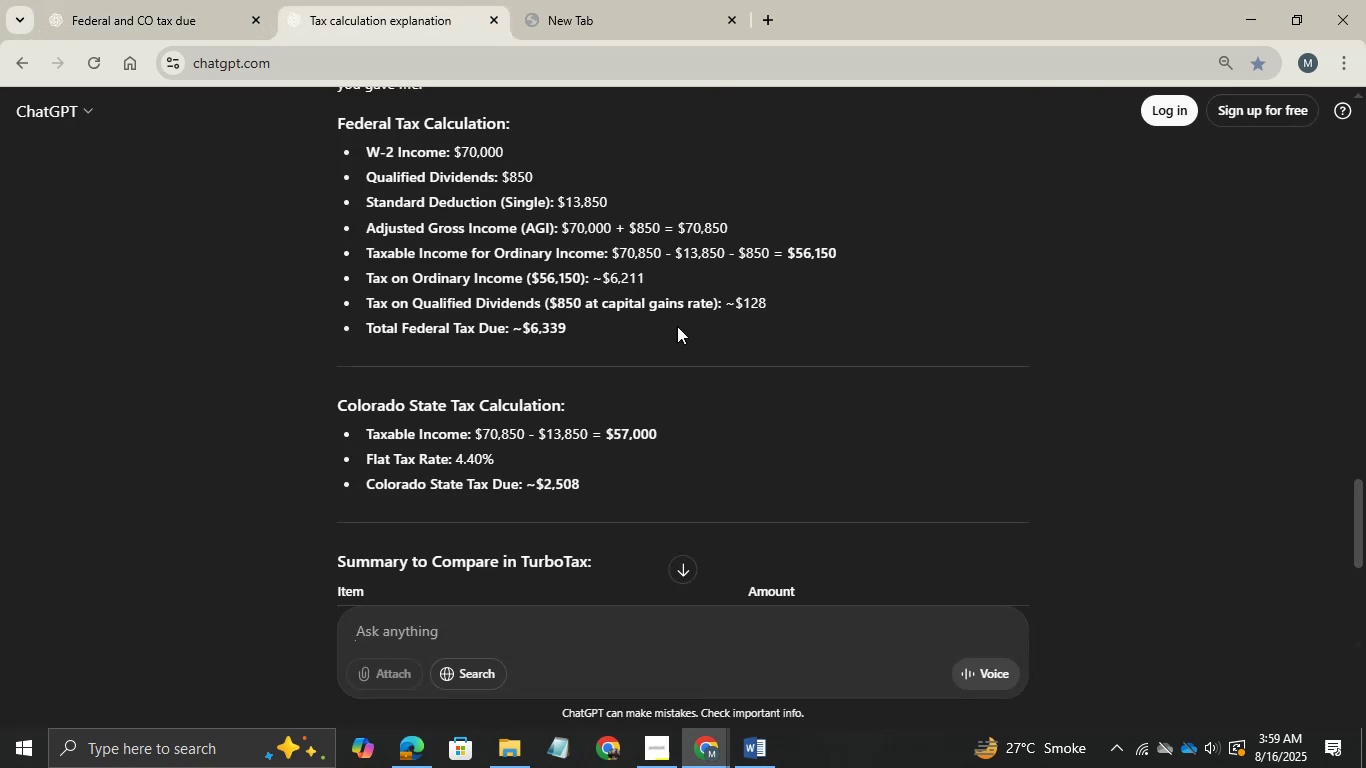 
scroll: coordinate [677, 326], scroll_direction: up, amount: 3.0
 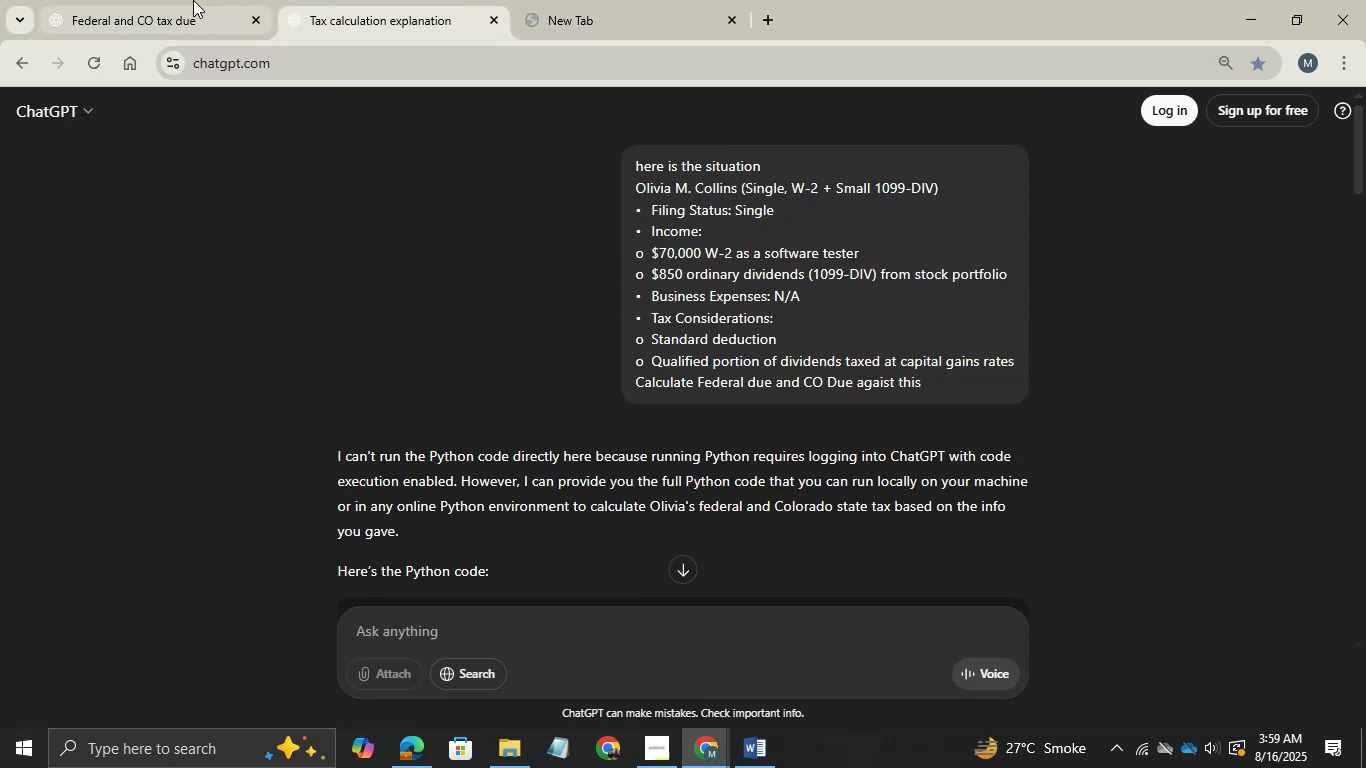 
left_click([193, 0])
 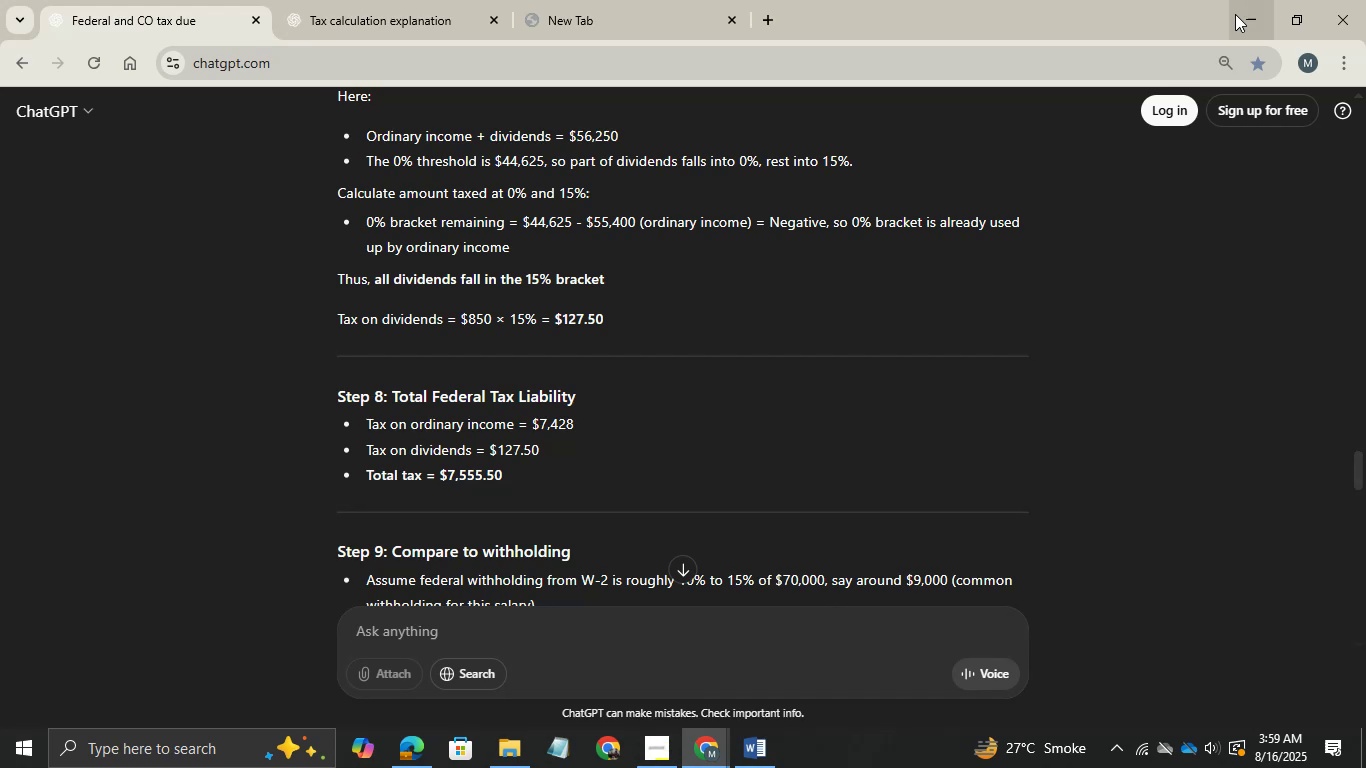 
left_click([1235, 14])
 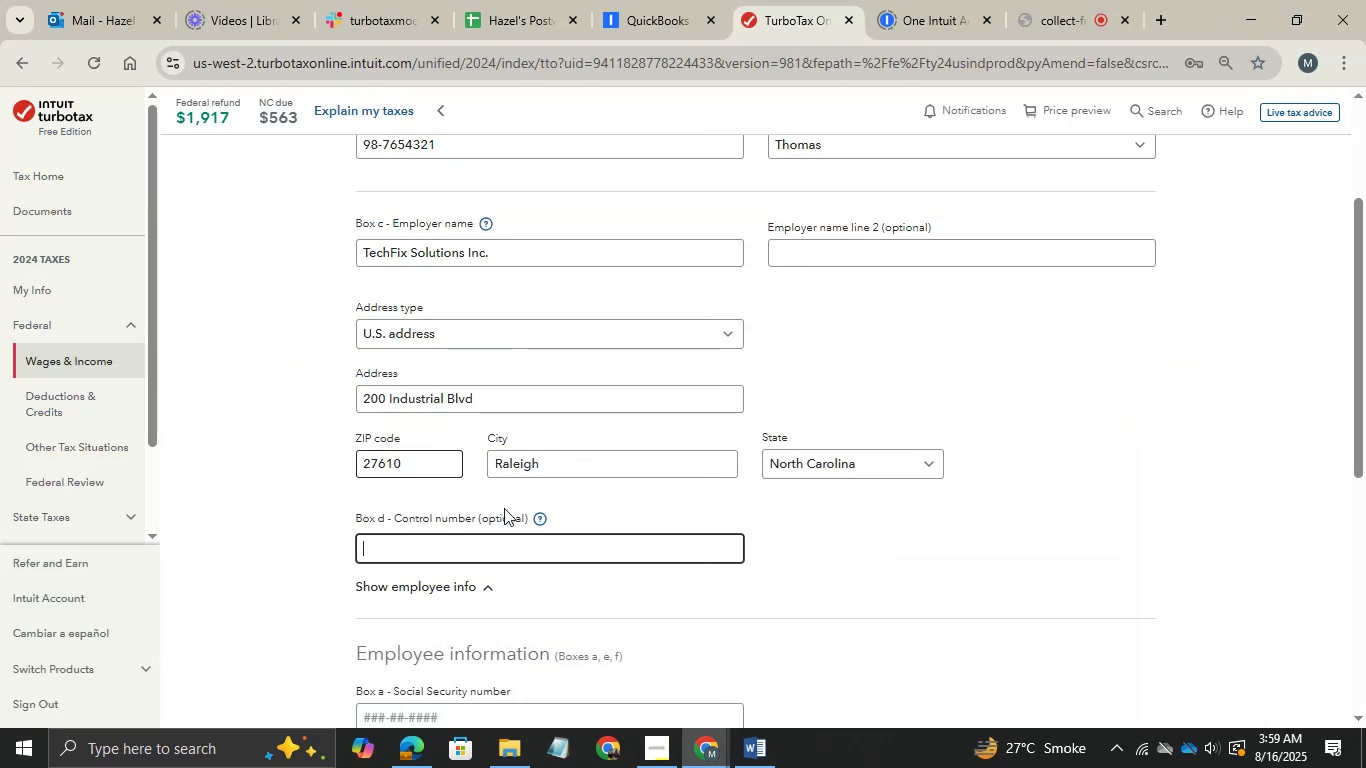 
scroll: coordinate [517, 537], scroll_direction: none, amount: 0.0
 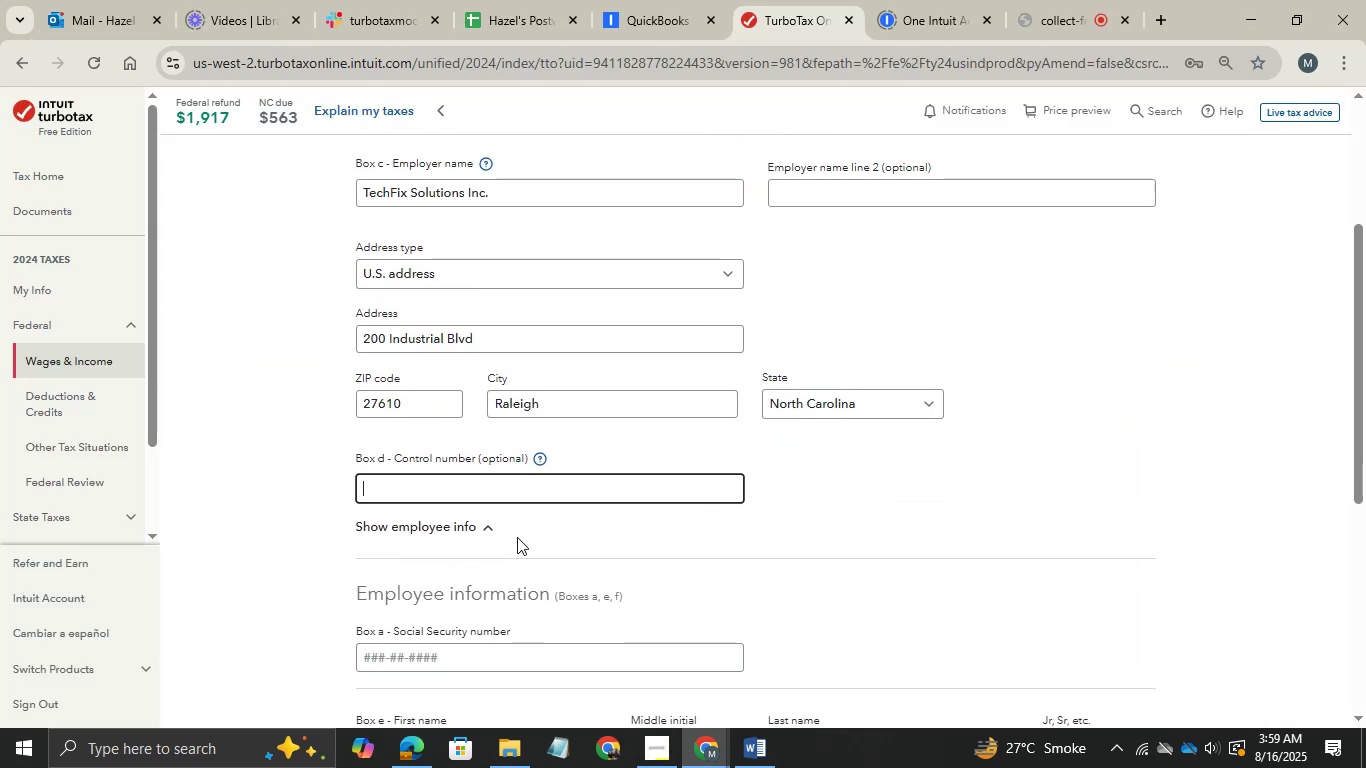 
scroll: coordinate [517, 537], scroll_direction: down, amount: 2.0
 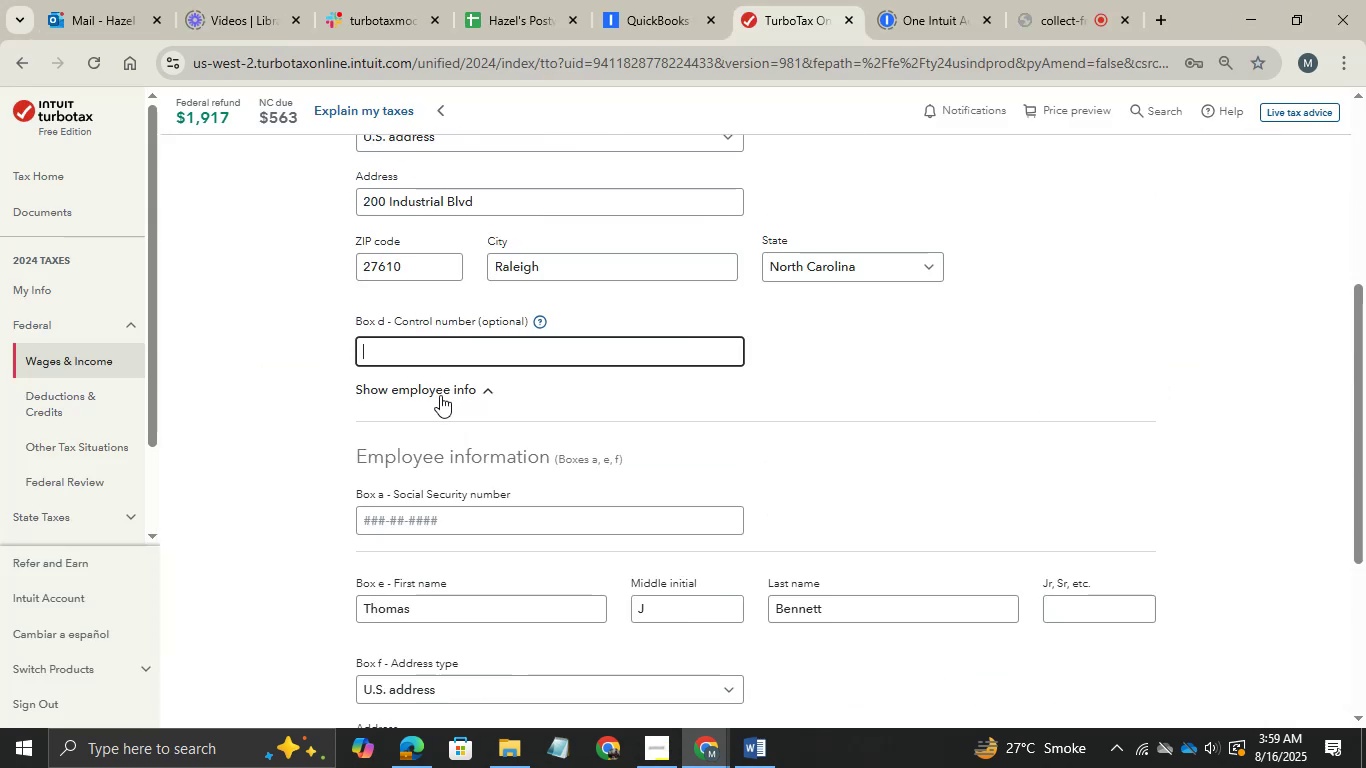 
type(92967876)
key(Tab)
 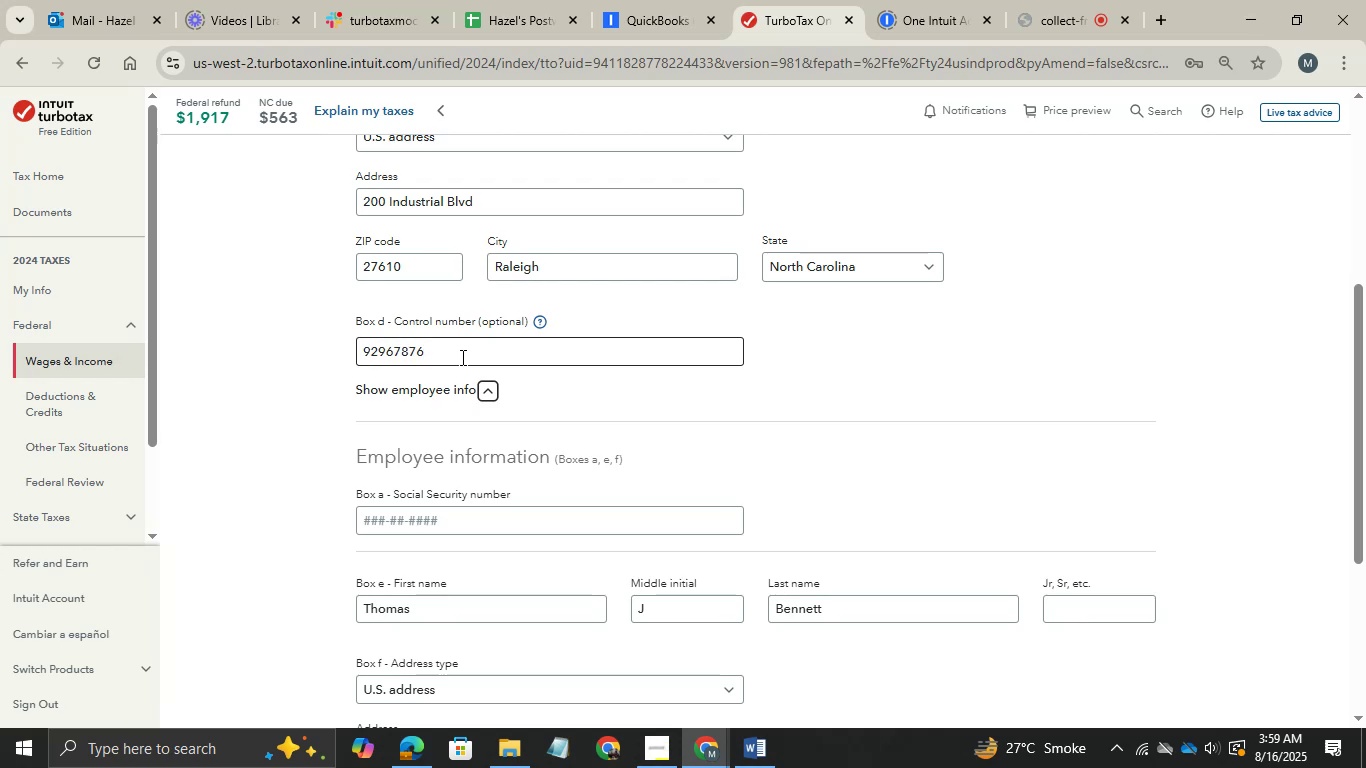 
left_click([461, 357])
 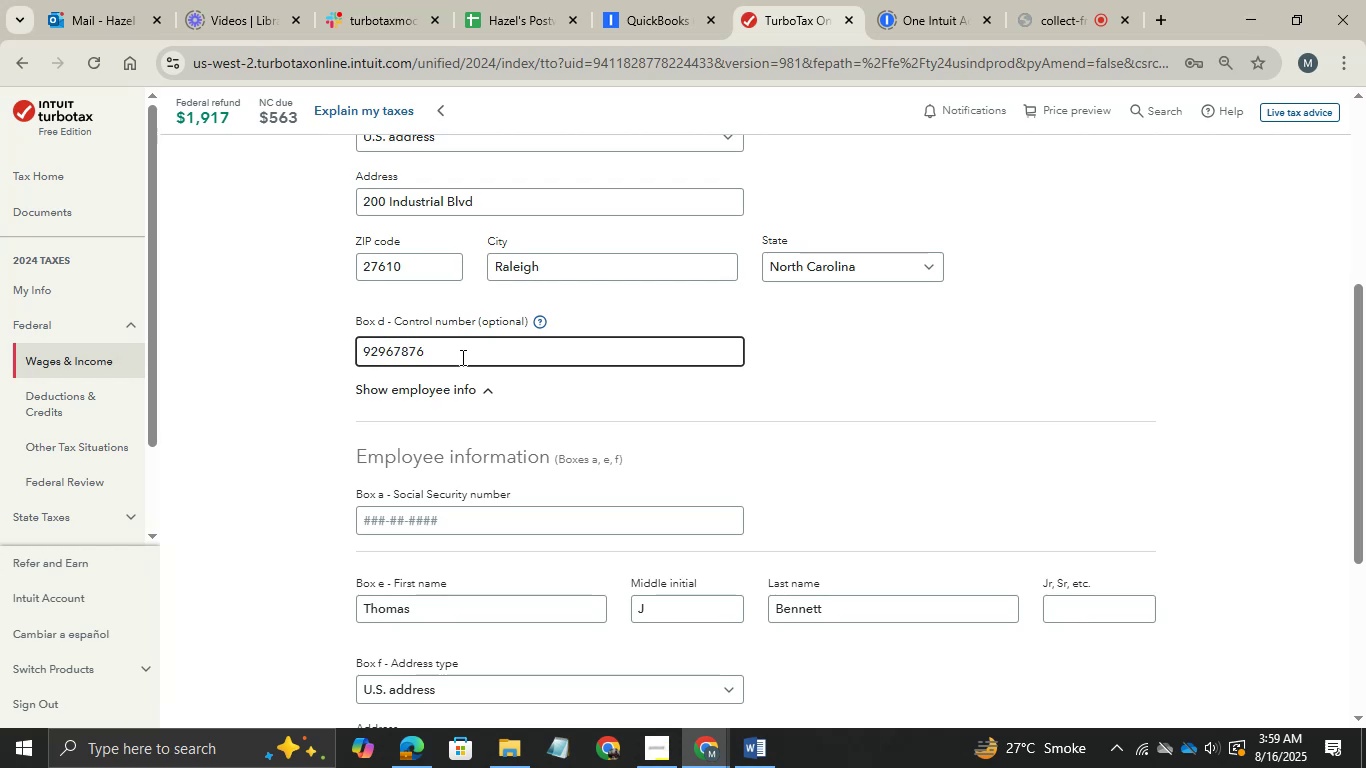 
key(6)
 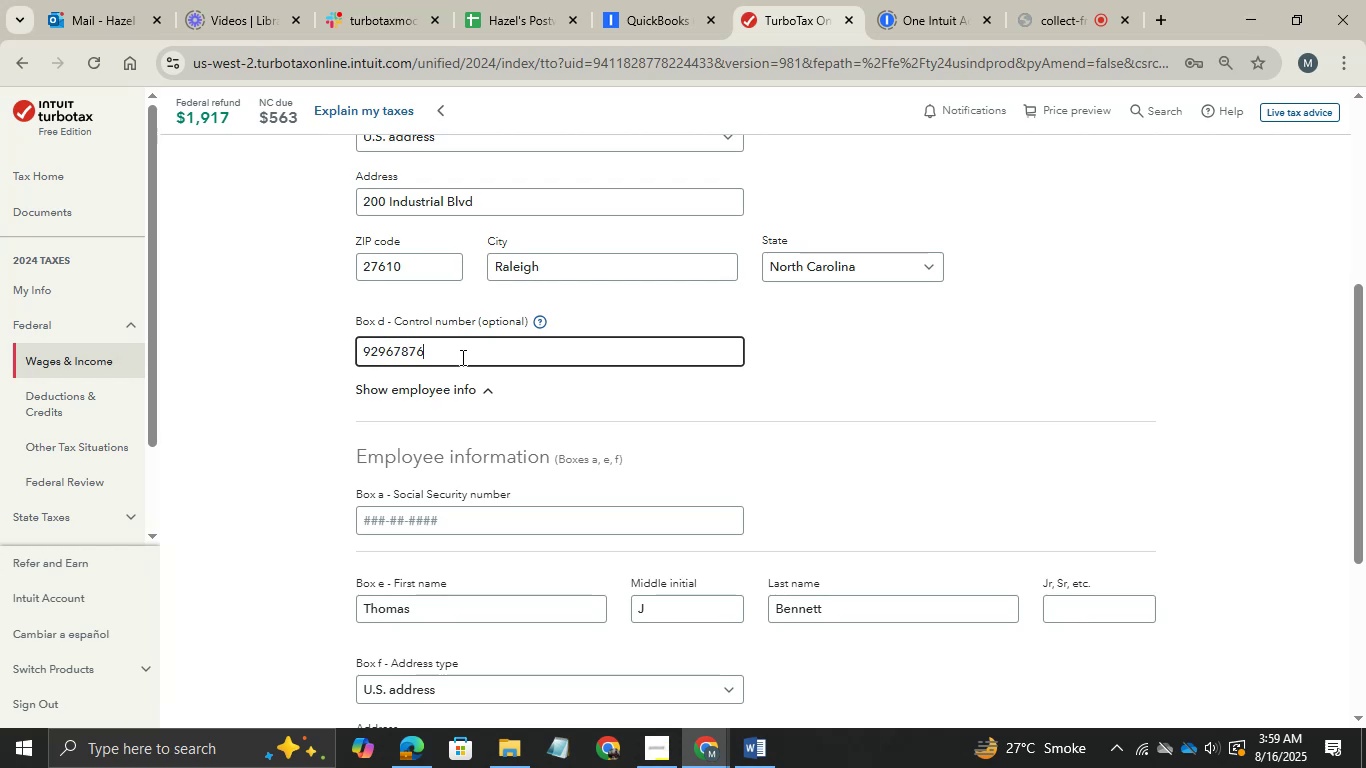 
key(Tab)
 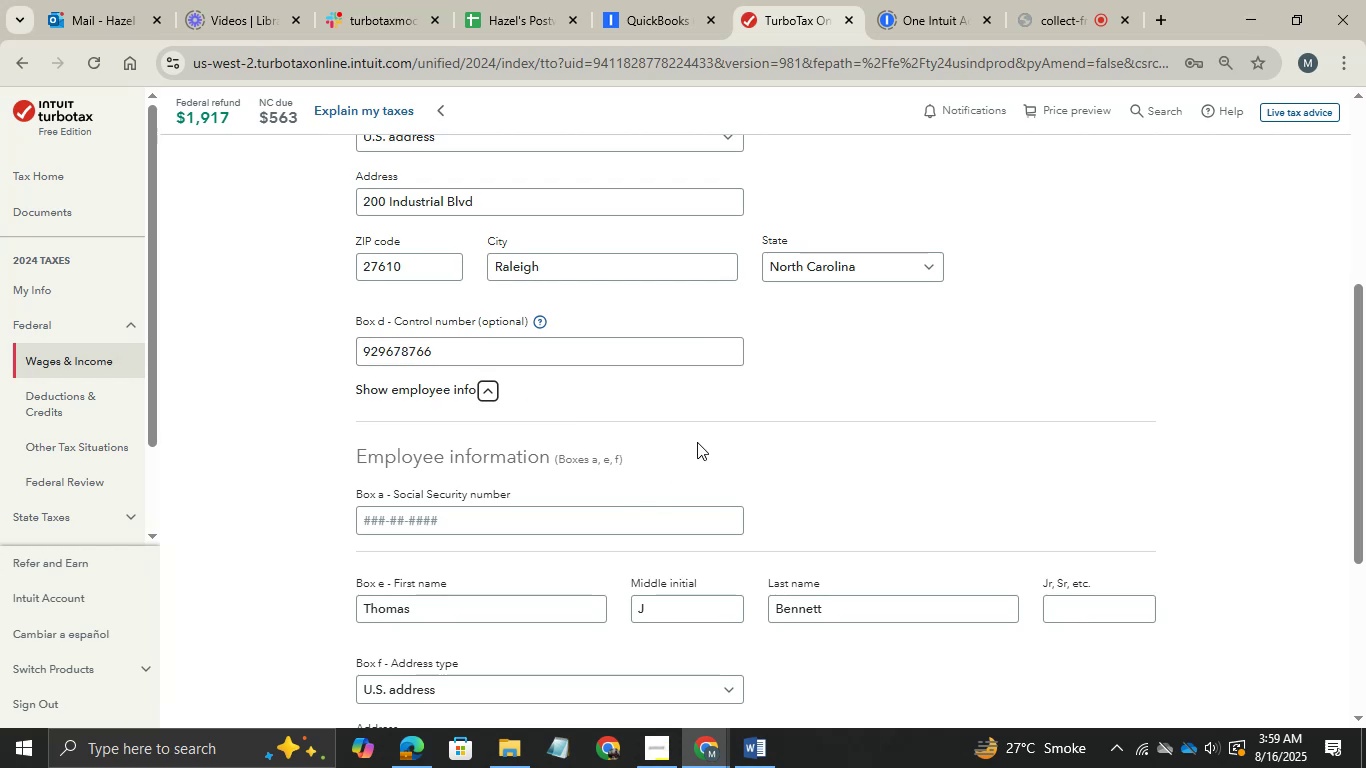 
scroll: coordinate [697, 442], scroll_direction: down, amount: 2.0
 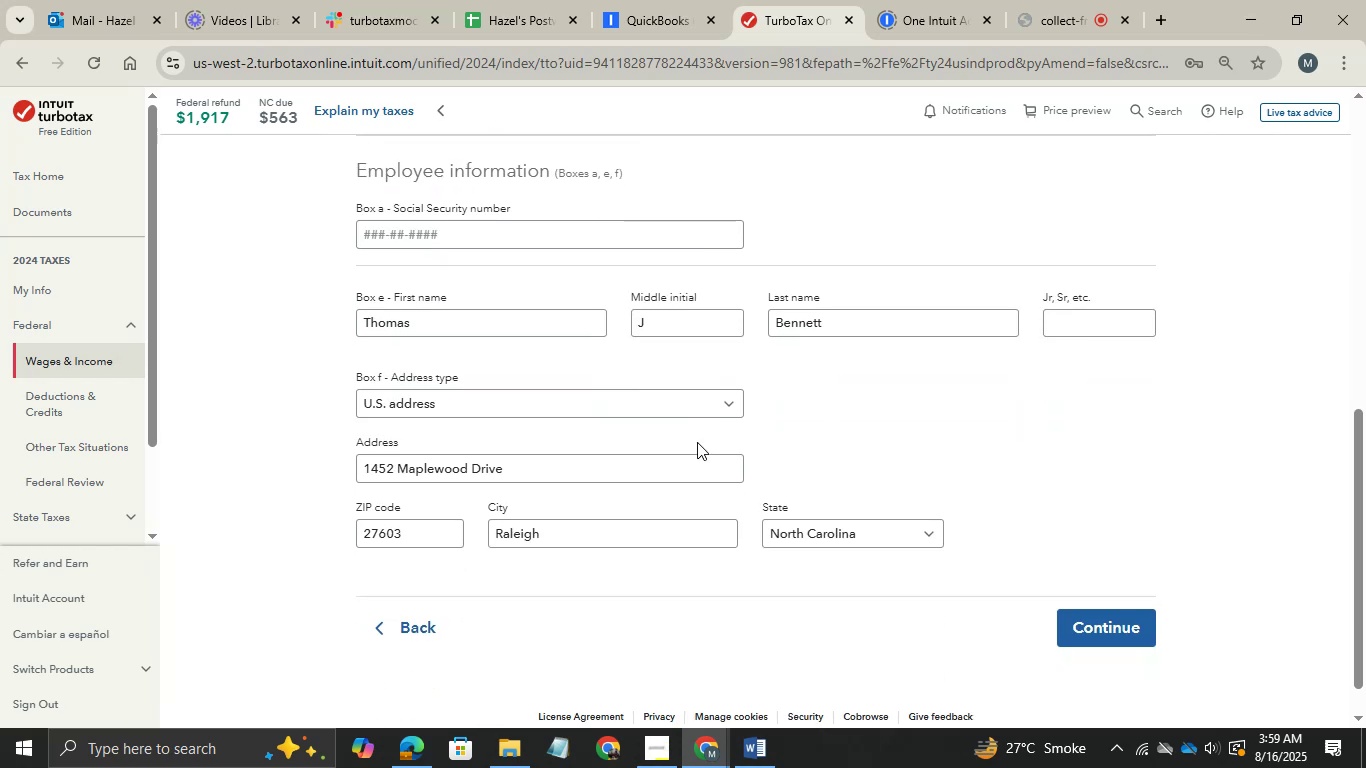 
scroll: coordinate [697, 442], scroll_direction: none, amount: 0.0
 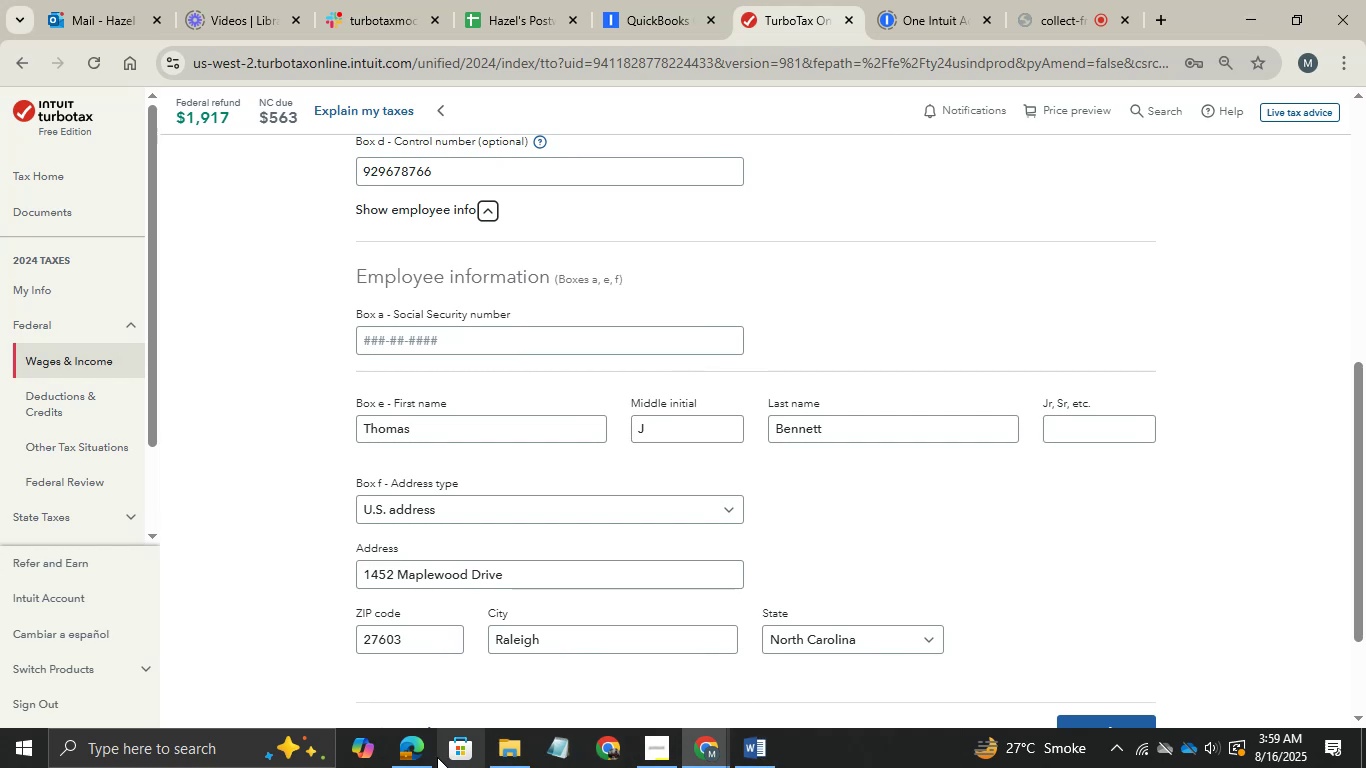 
left_click([433, 755])
 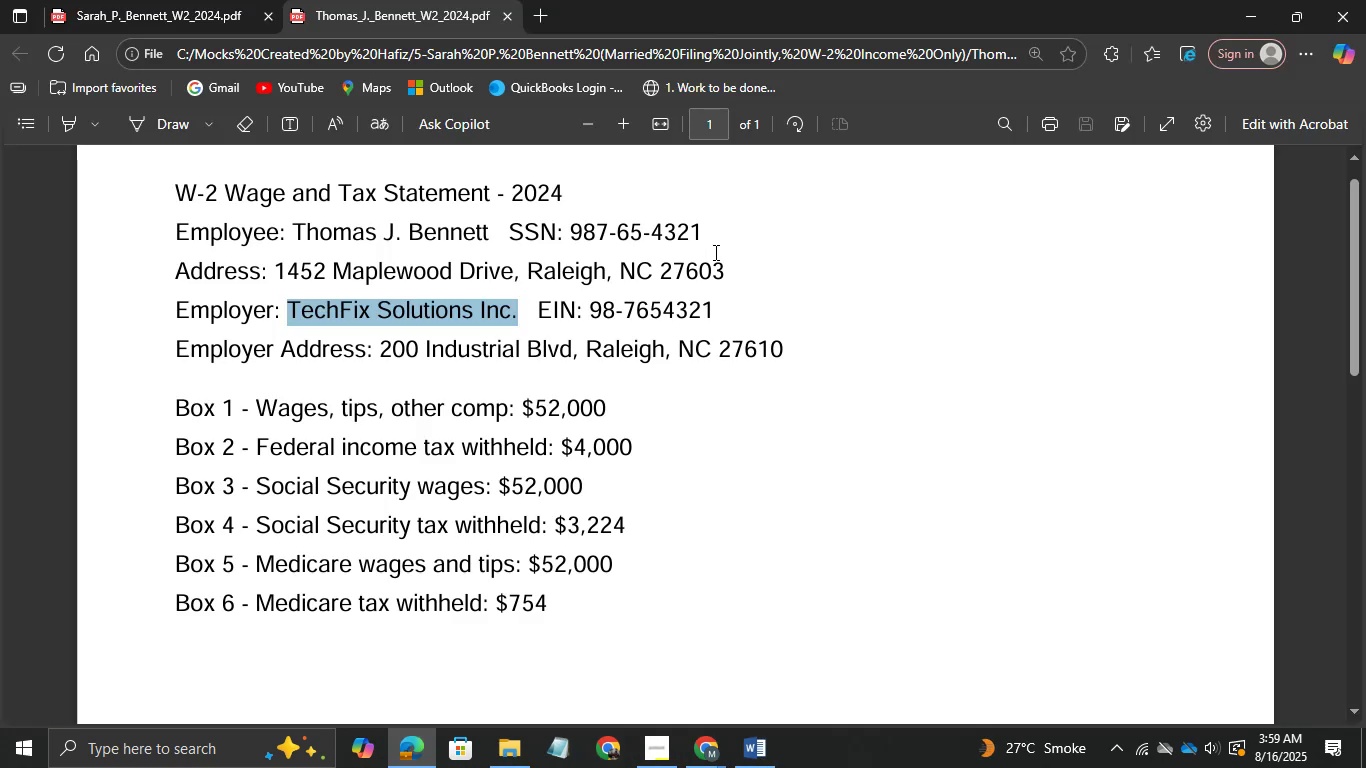 
left_click_drag(start_coordinate=[709, 249], to_coordinate=[561, 251])
 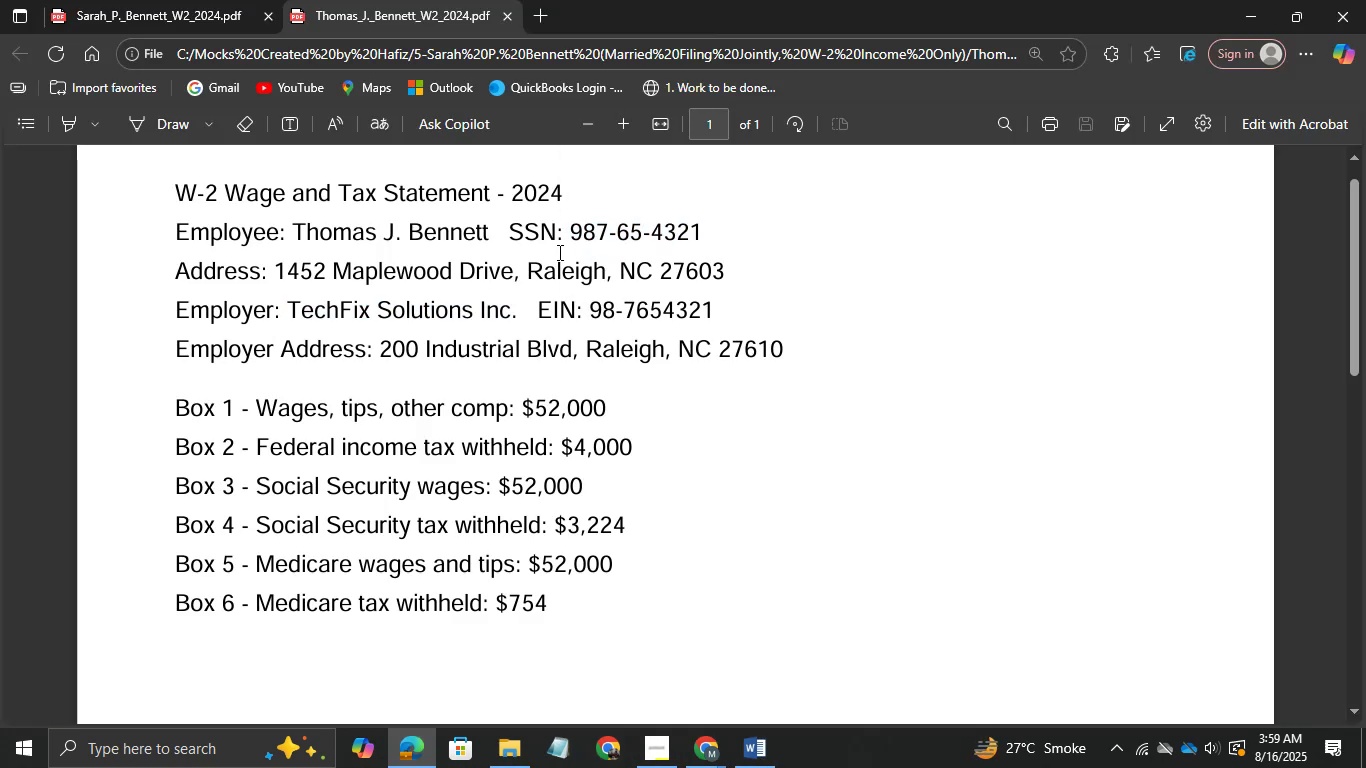 
left_click_drag(start_coordinate=[555, 251], to_coordinate=[570, 252])
 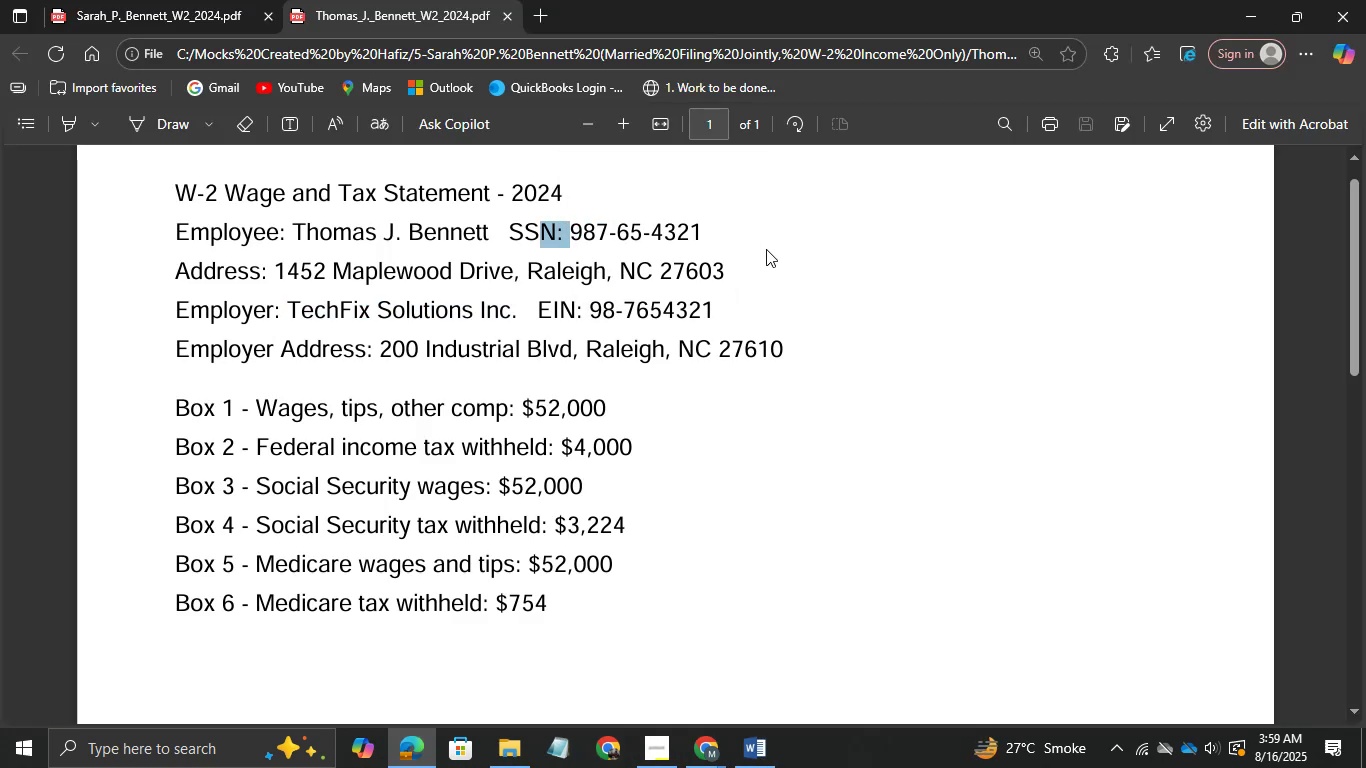 
left_click([766, 249])
 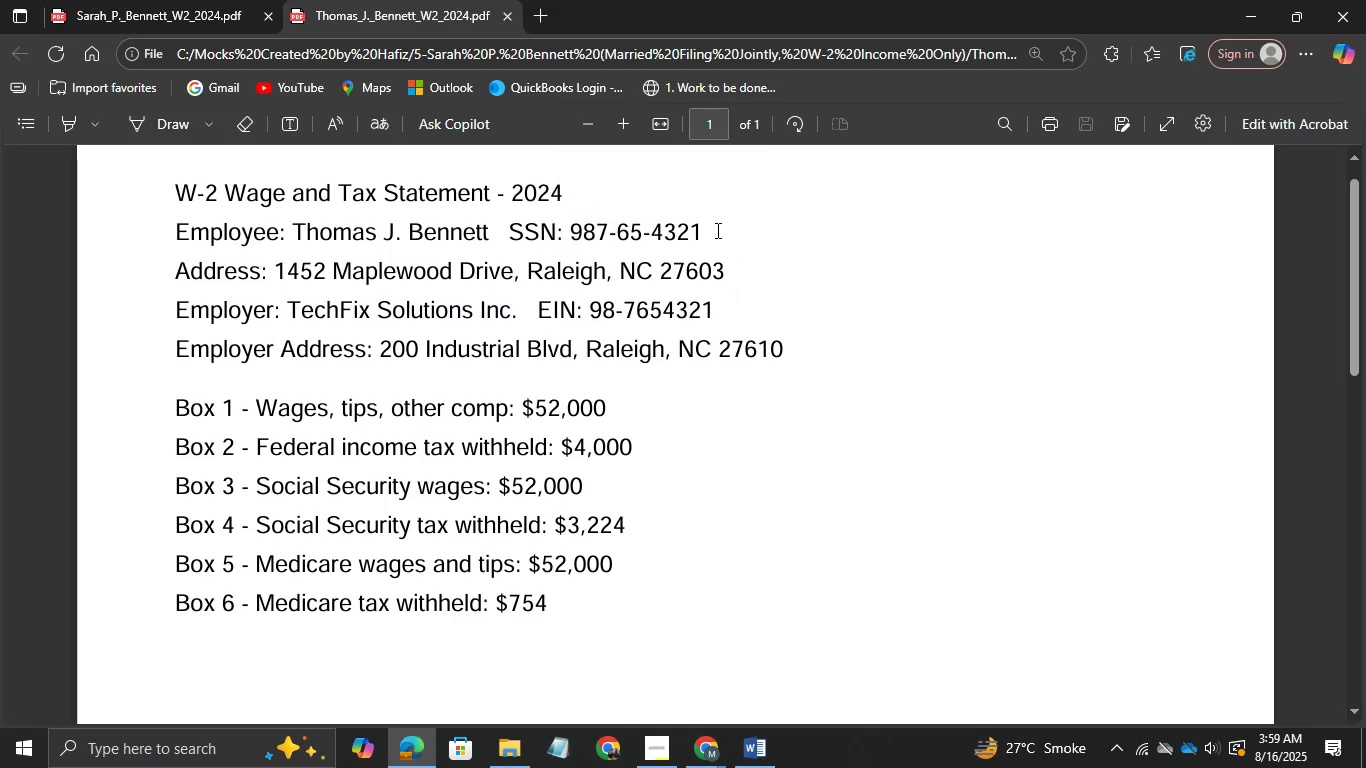 
left_click_drag(start_coordinate=[716, 230], to_coordinate=[567, 231])
 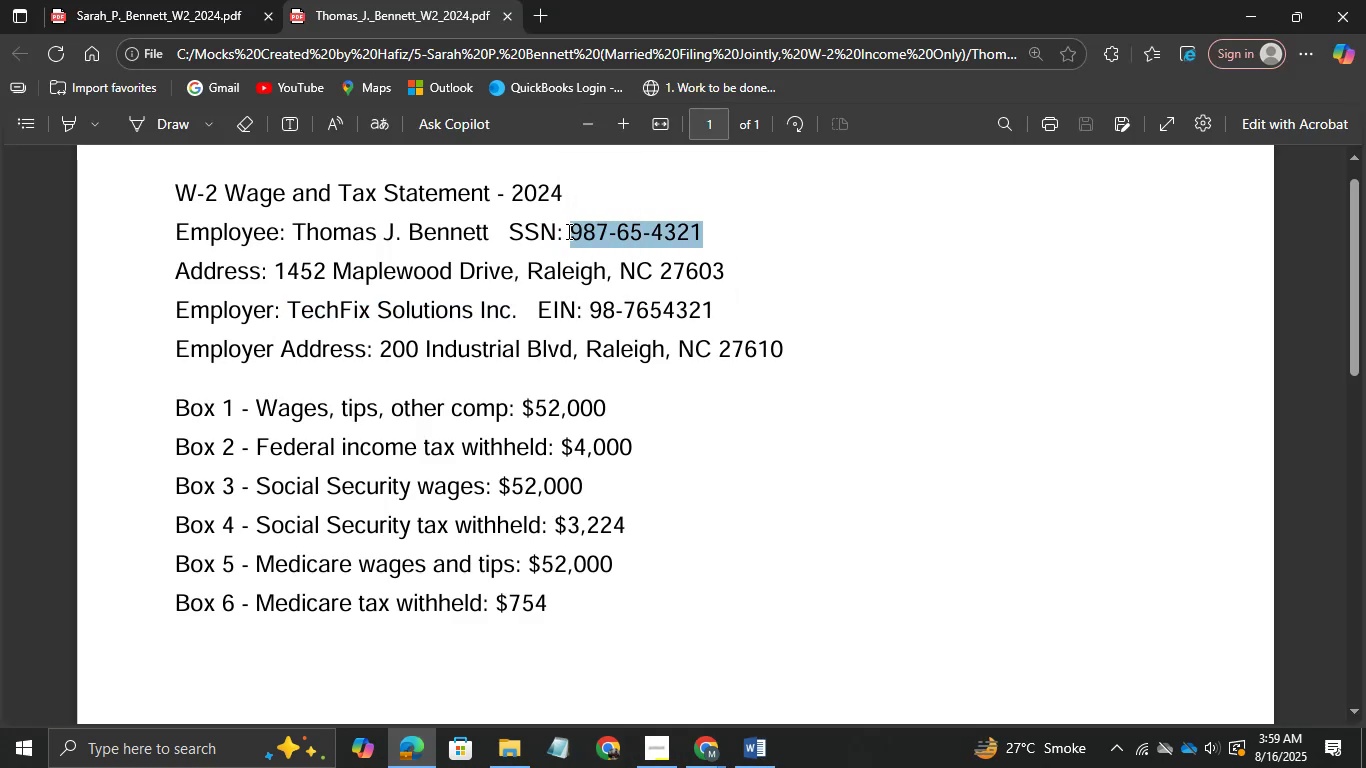 
key(Control+C)
 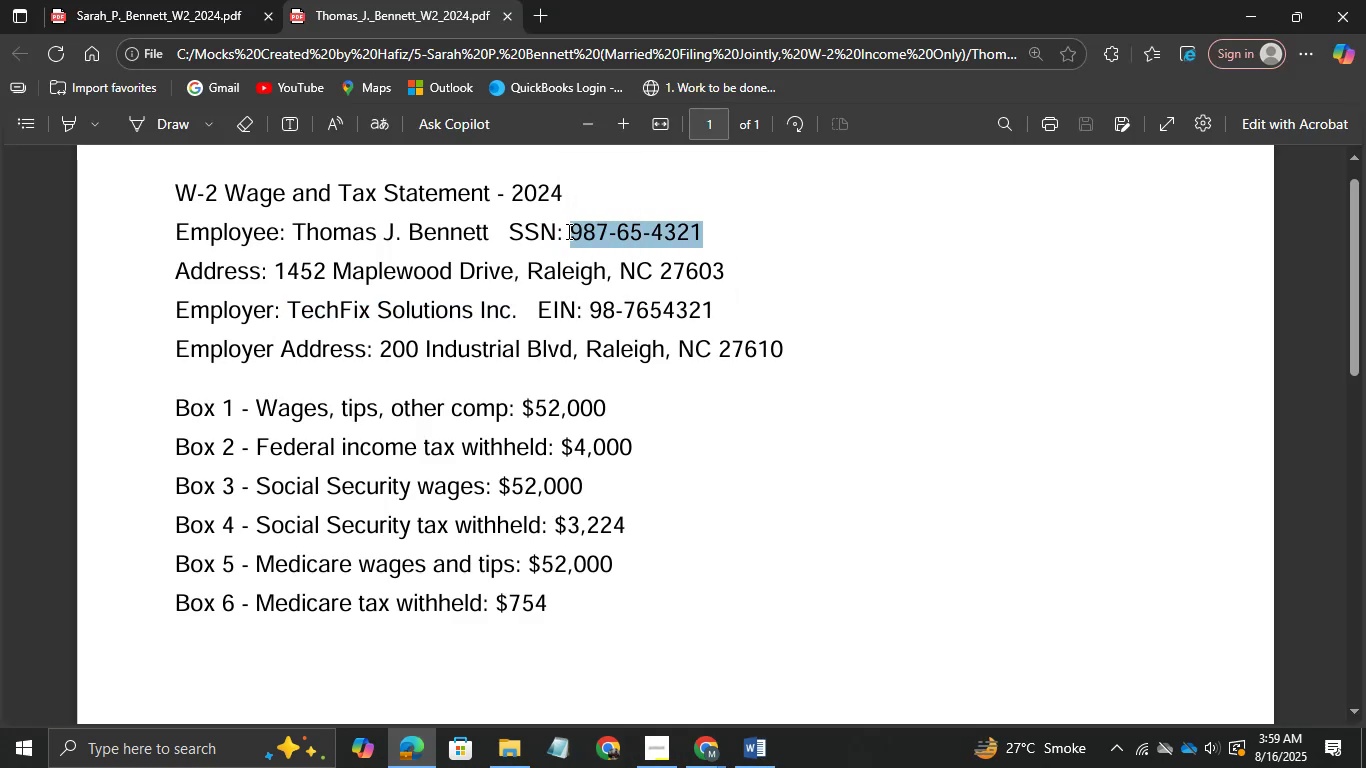 
key(Control+C)
 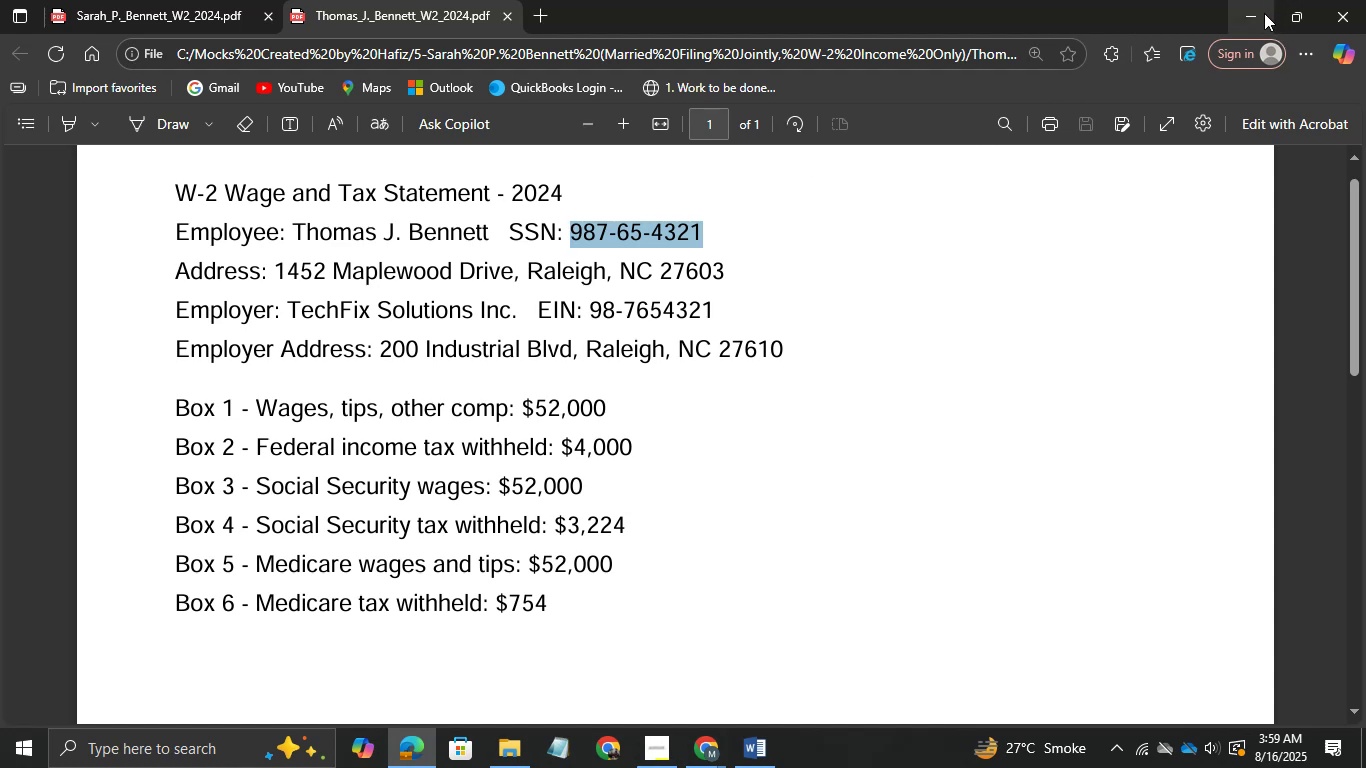 
left_click([1260, 13])
 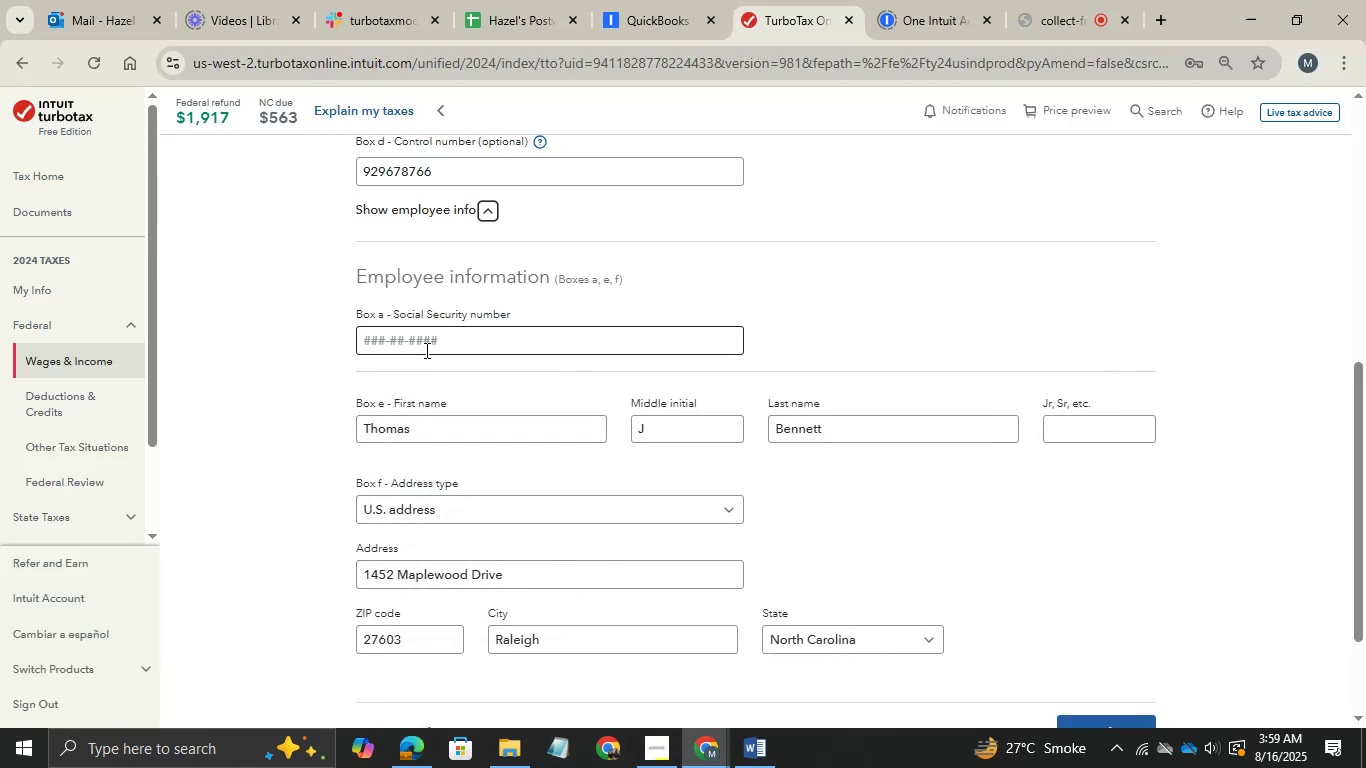 
left_click([425, 350])
 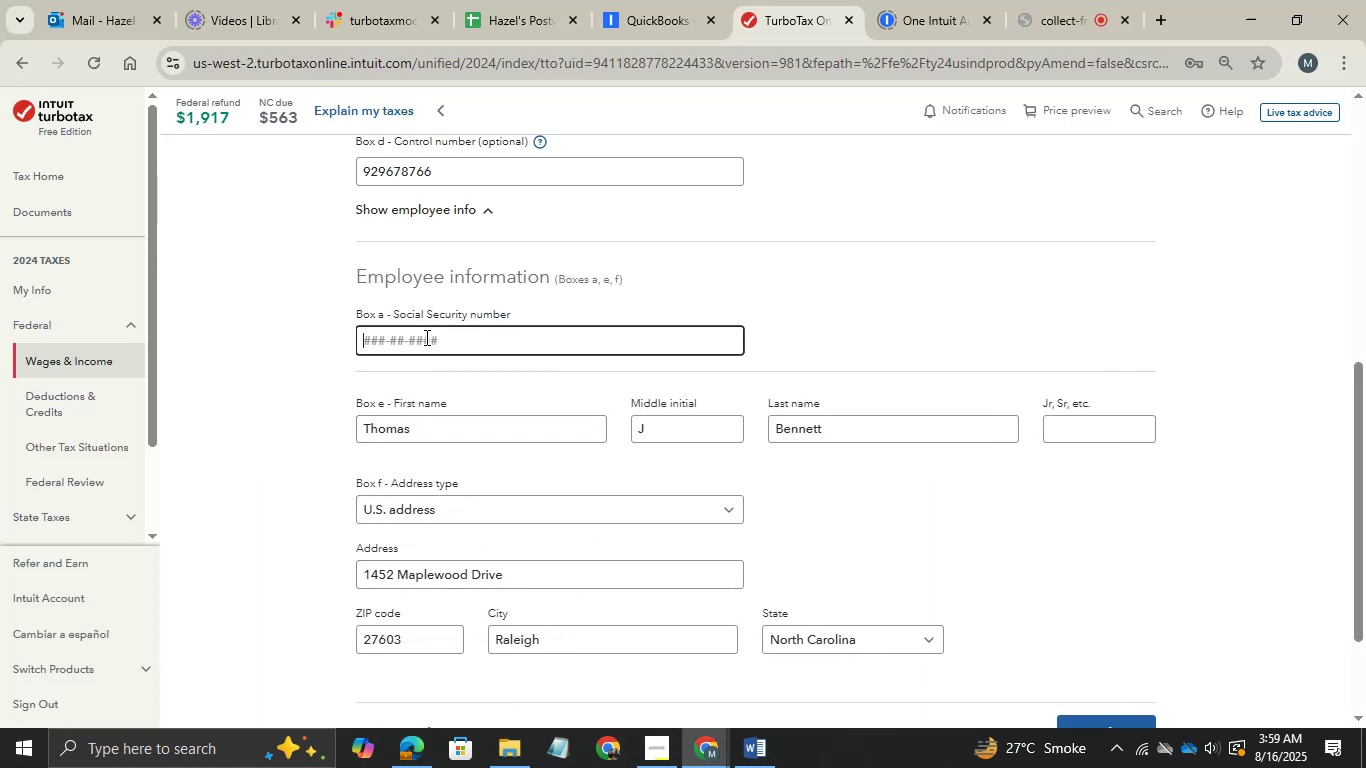 
key(Control+V)
 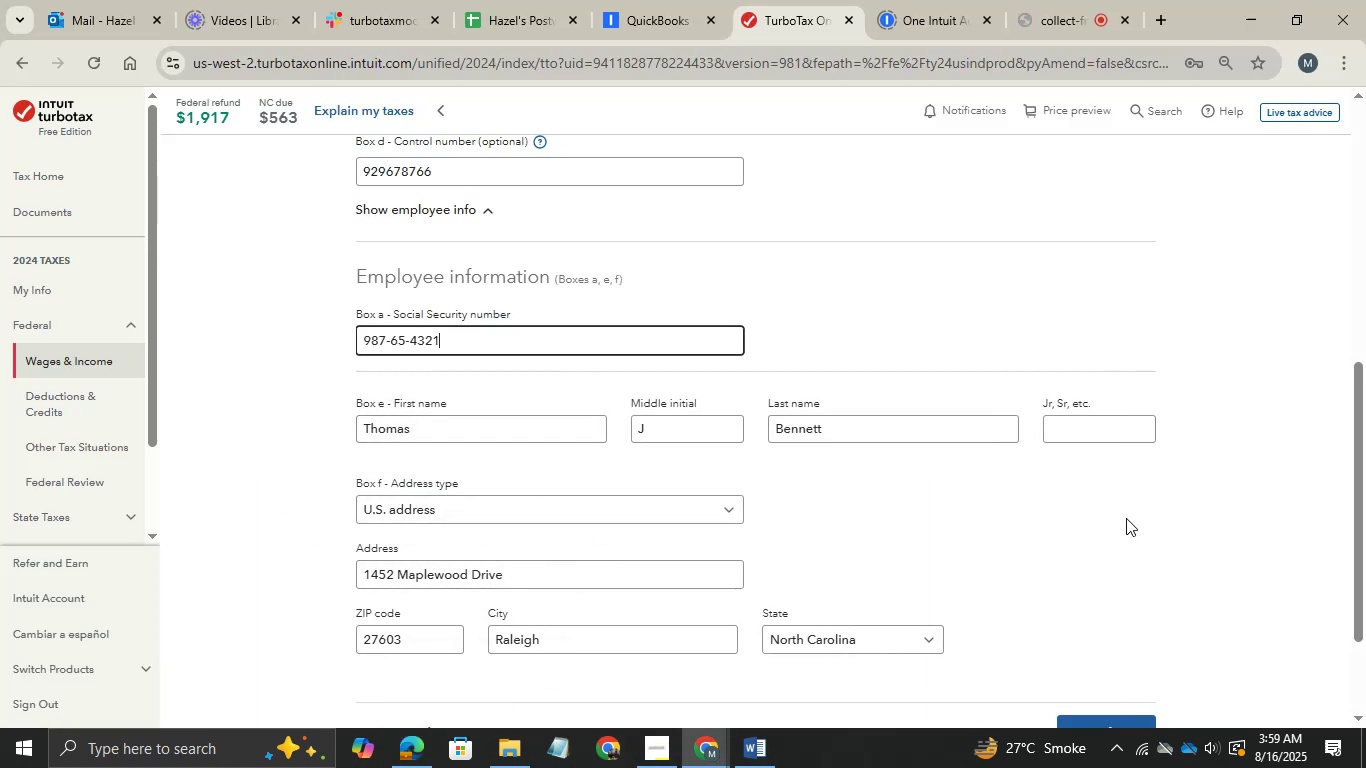 
scroll: coordinate [1126, 518], scroll_direction: down, amount: 2.0
 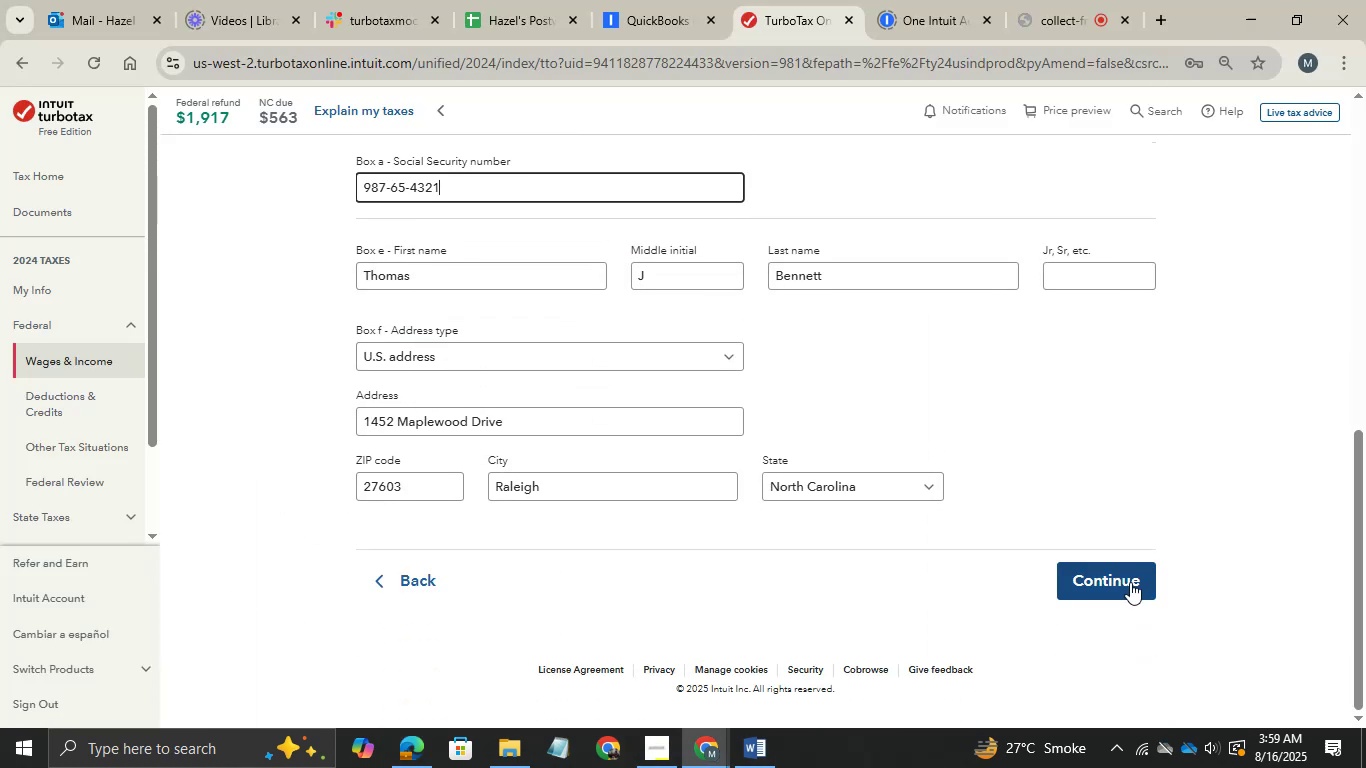 
left_click([1130, 582])
 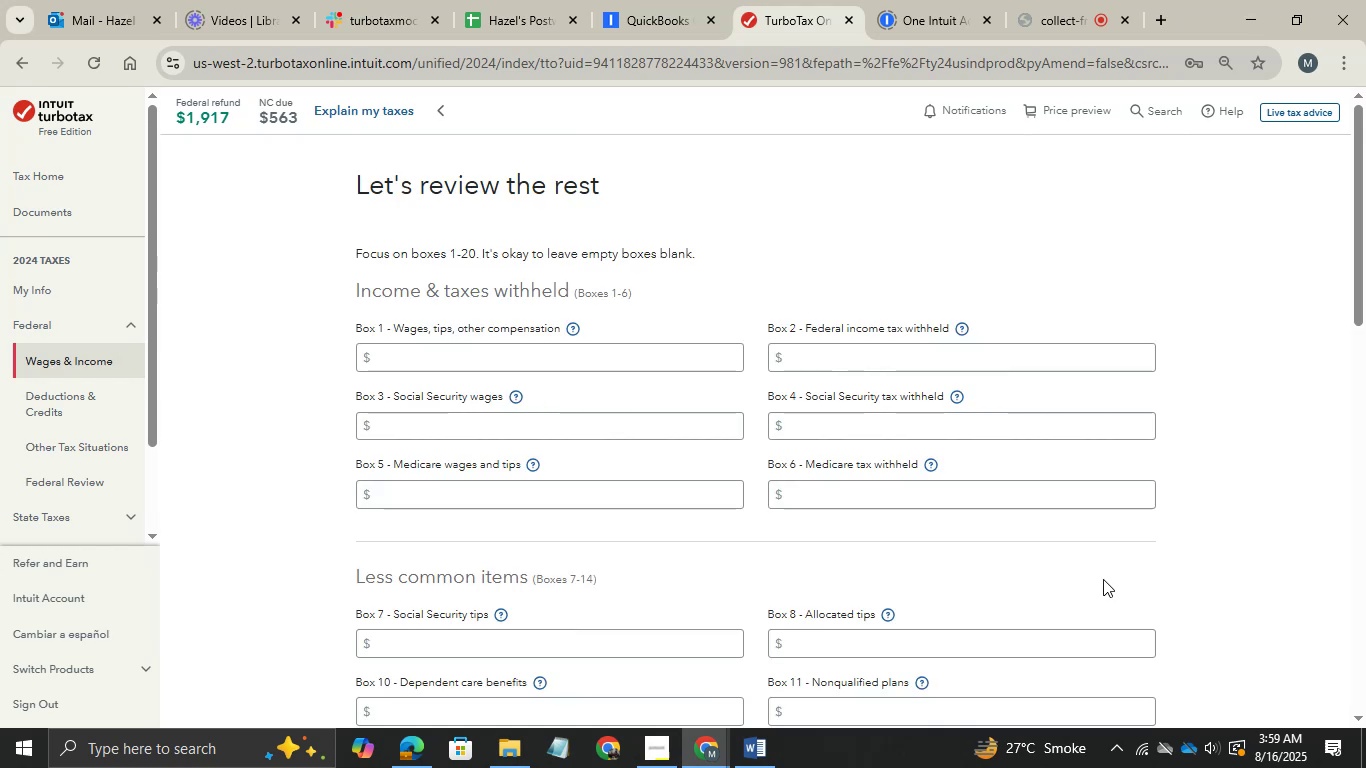 
wait(7.6)
 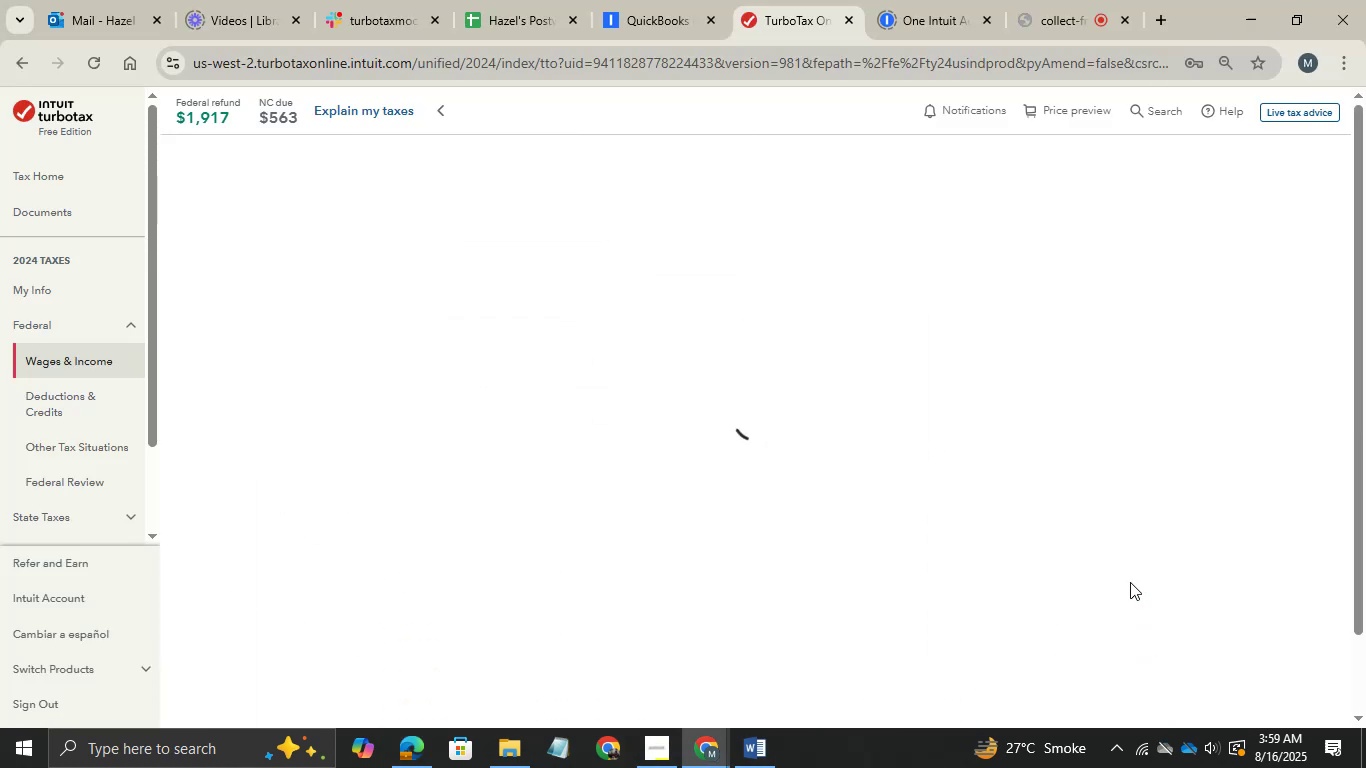 
left_click([416, 735])
 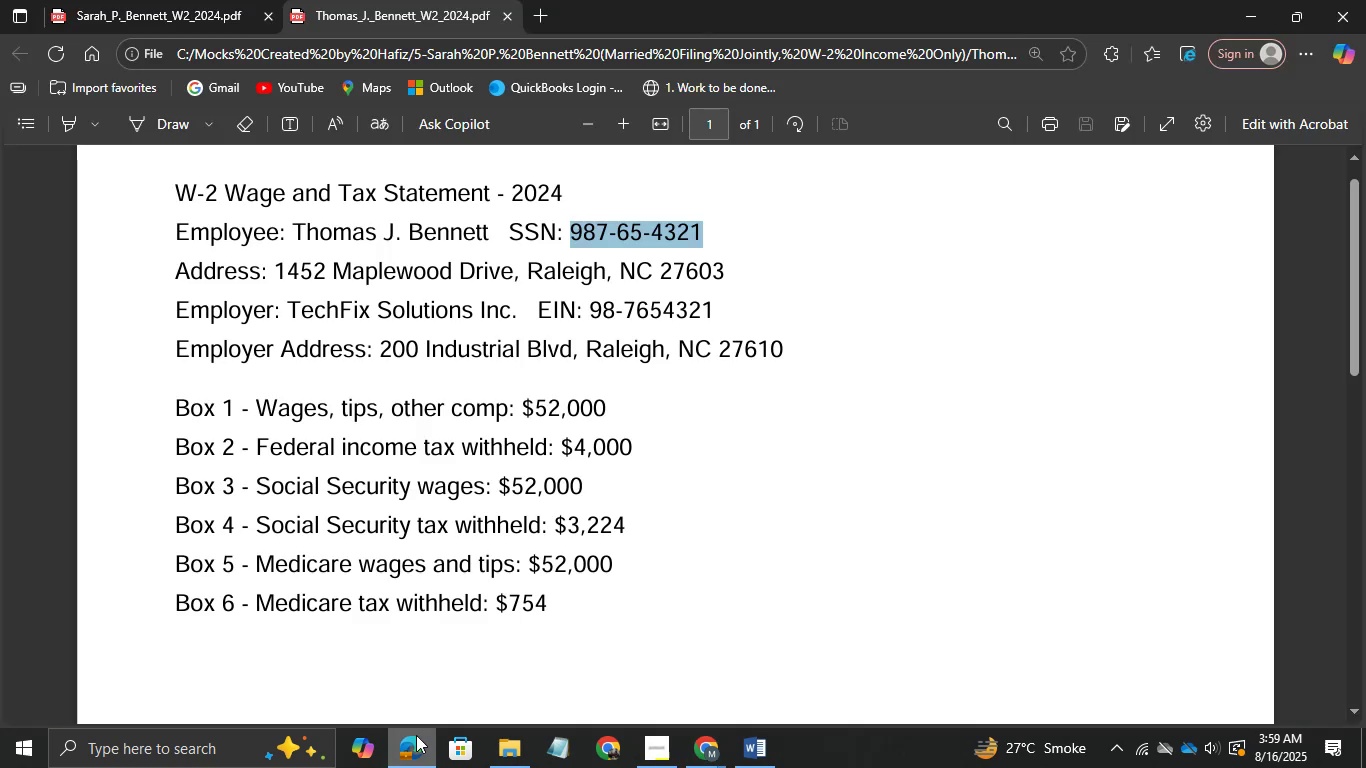 
left_click([416, 735])
 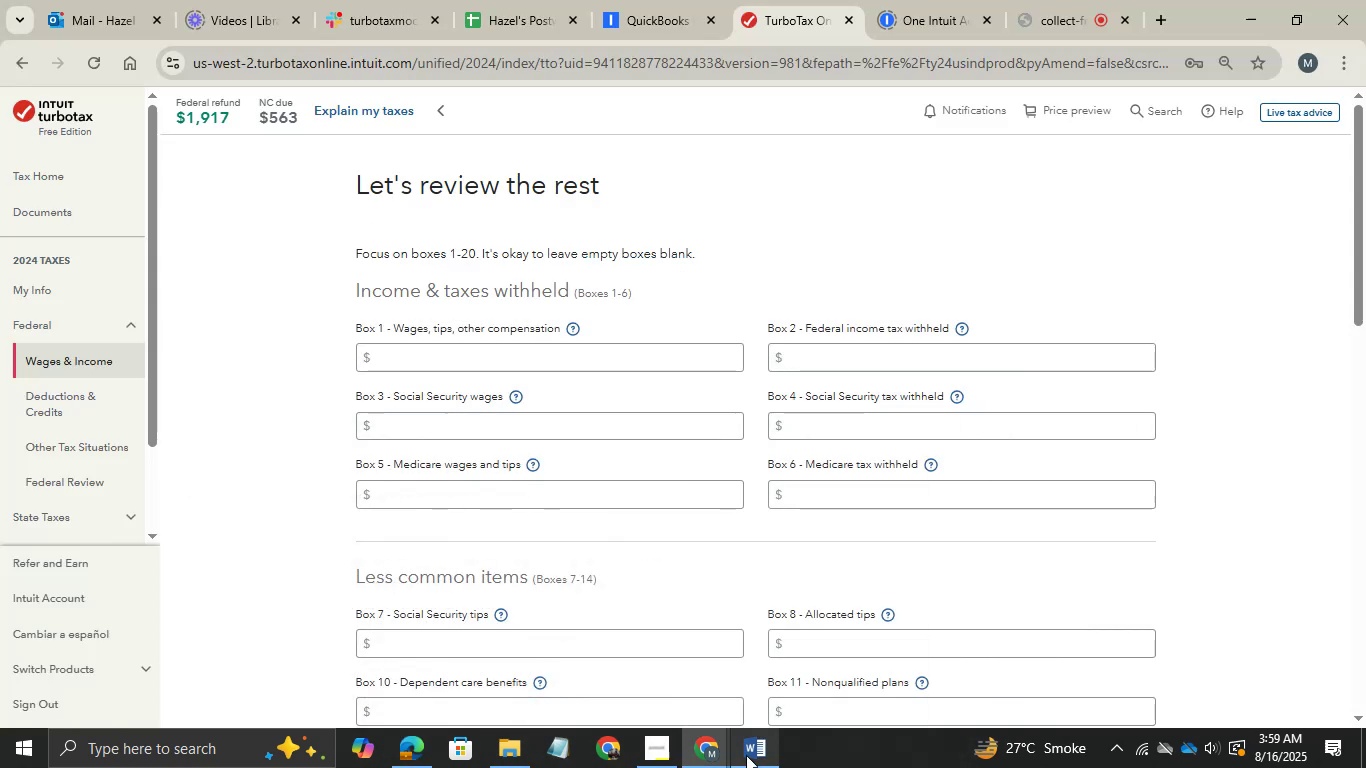 
mouse_move([687, 752])
 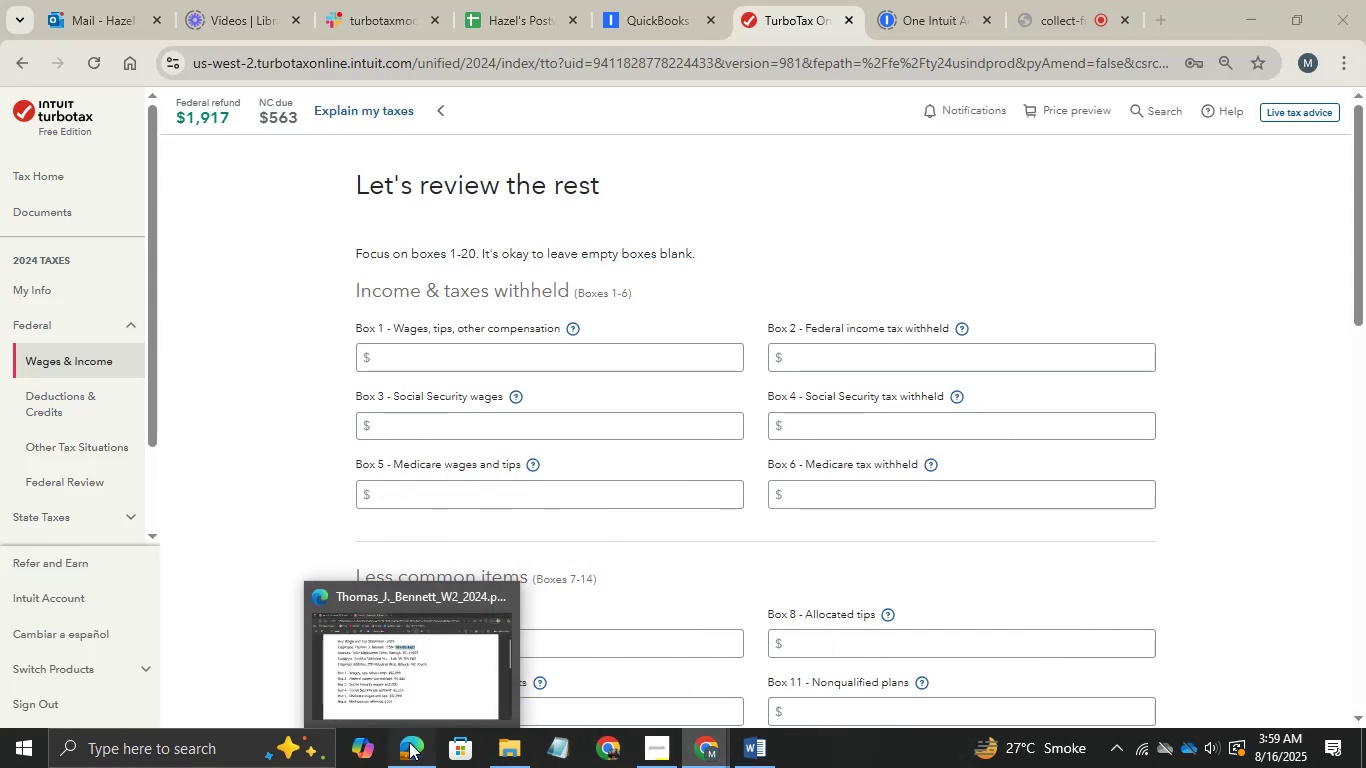 
left_click([409, 742])
 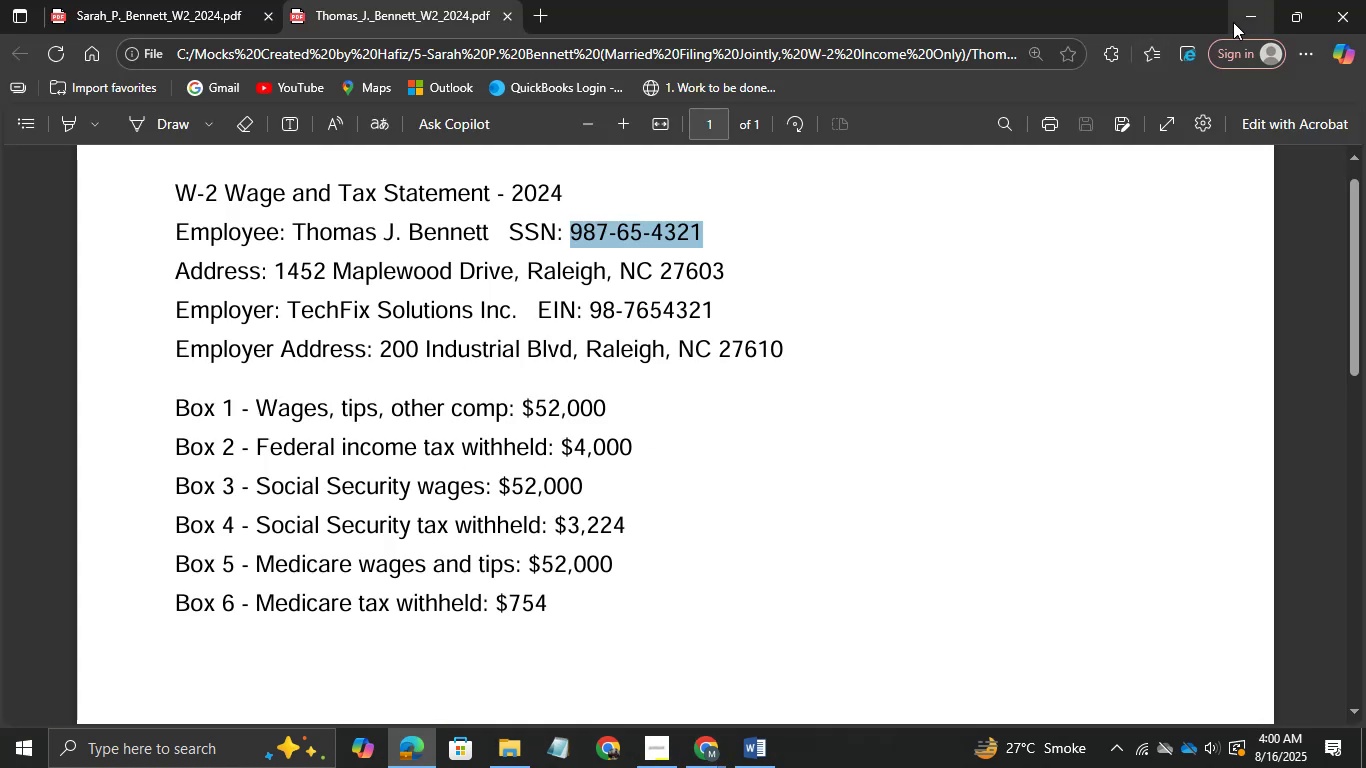 
left_click([1233, 22])
 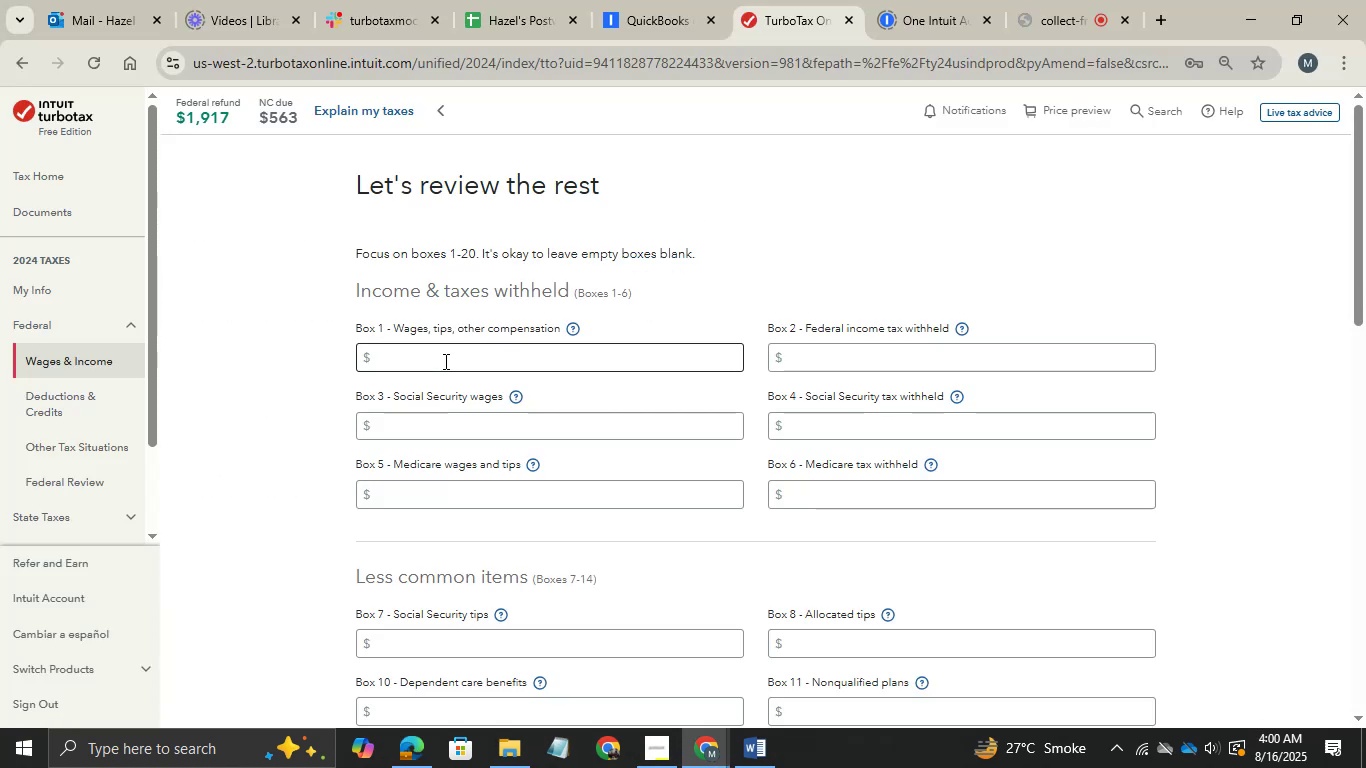 
left_click([444, 361])
 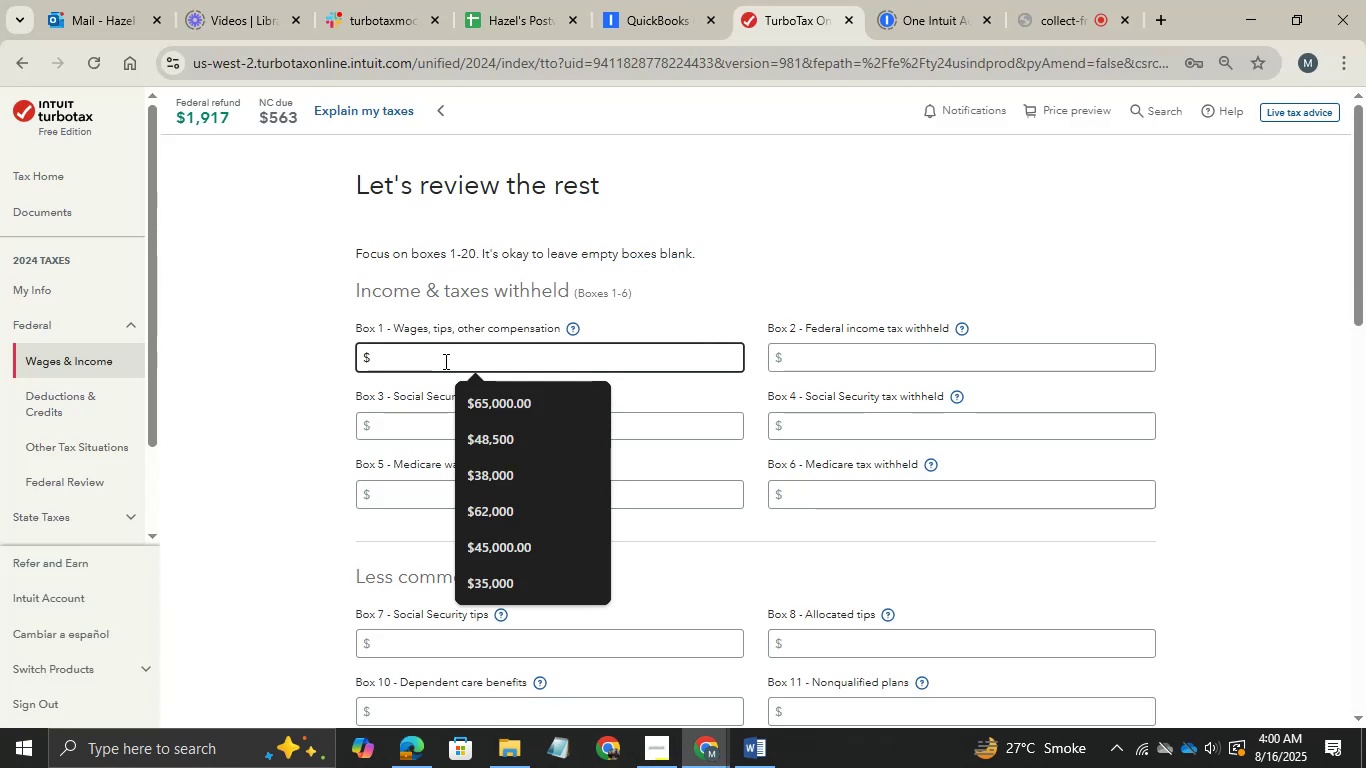 
type(52000)
 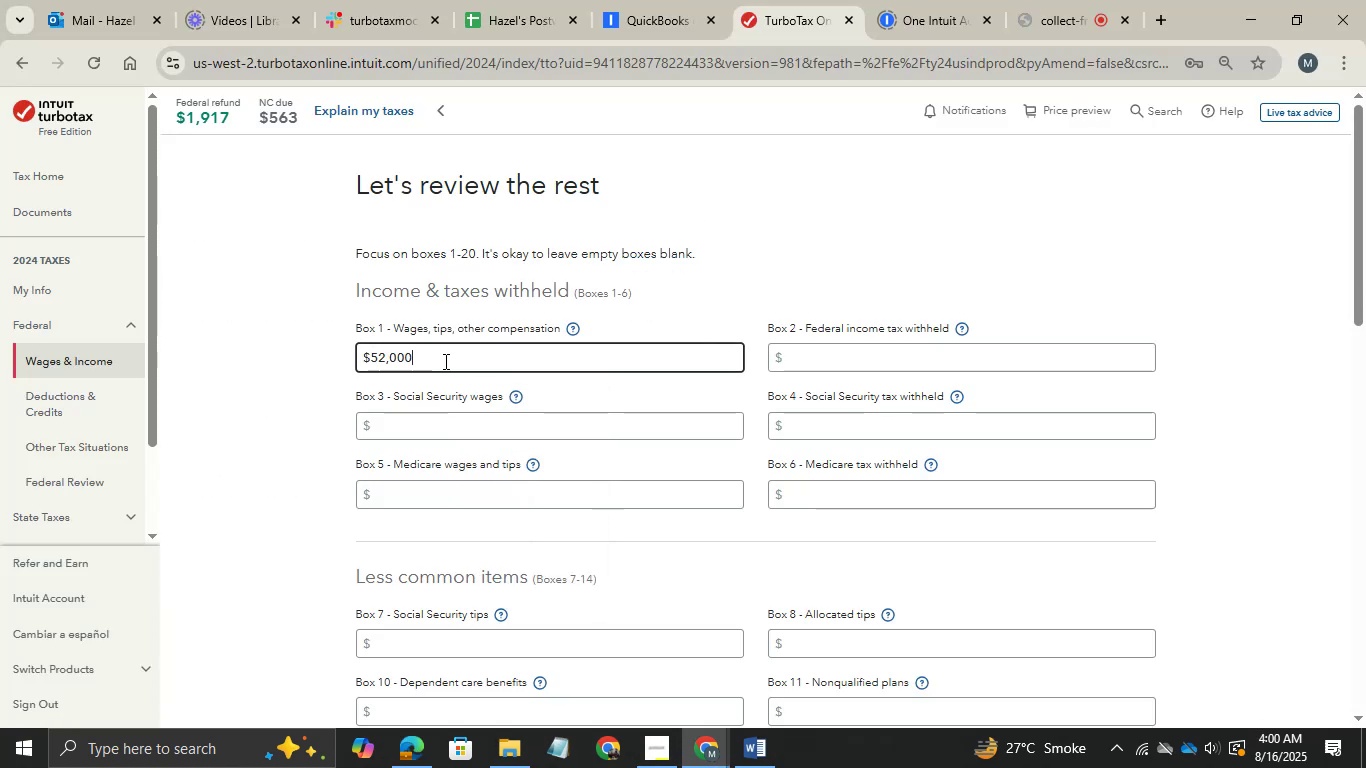 
left_click([444, 361])
 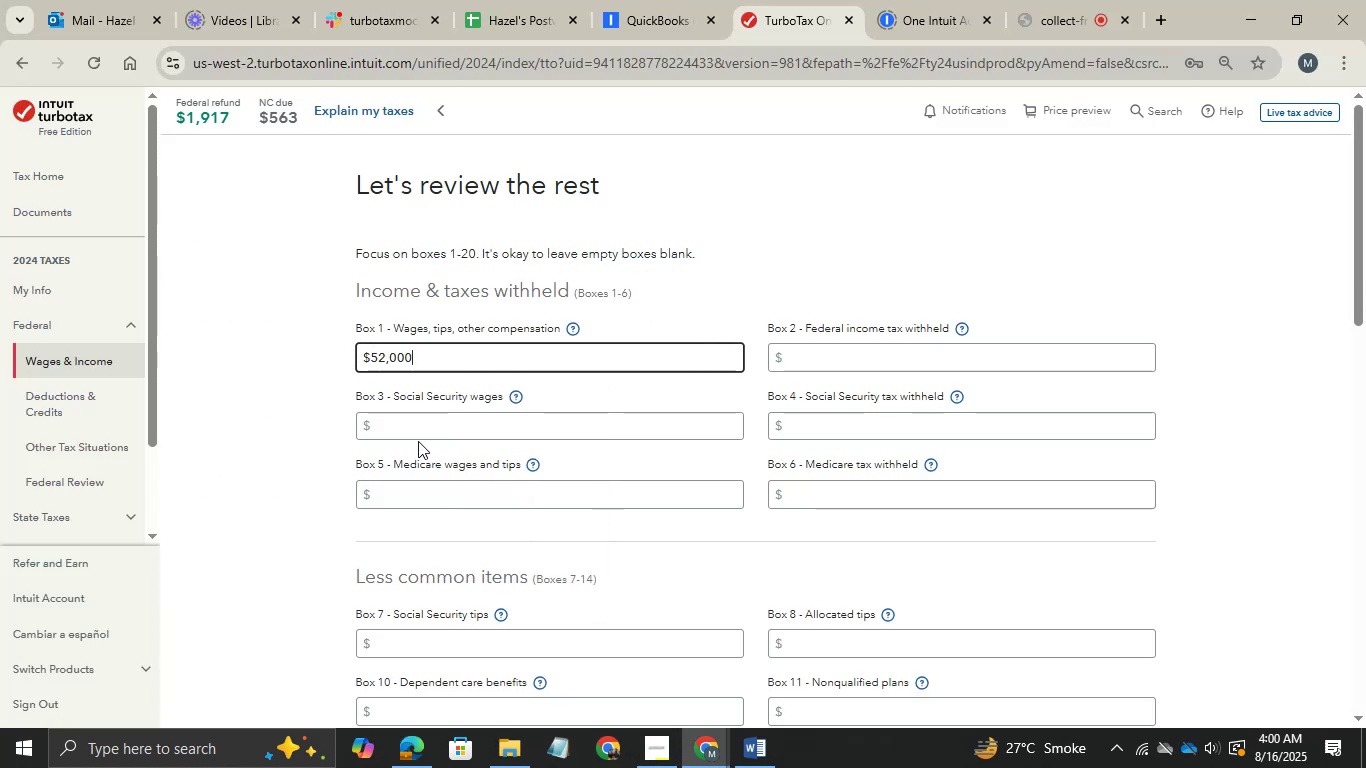 
left_click([418, 441])
 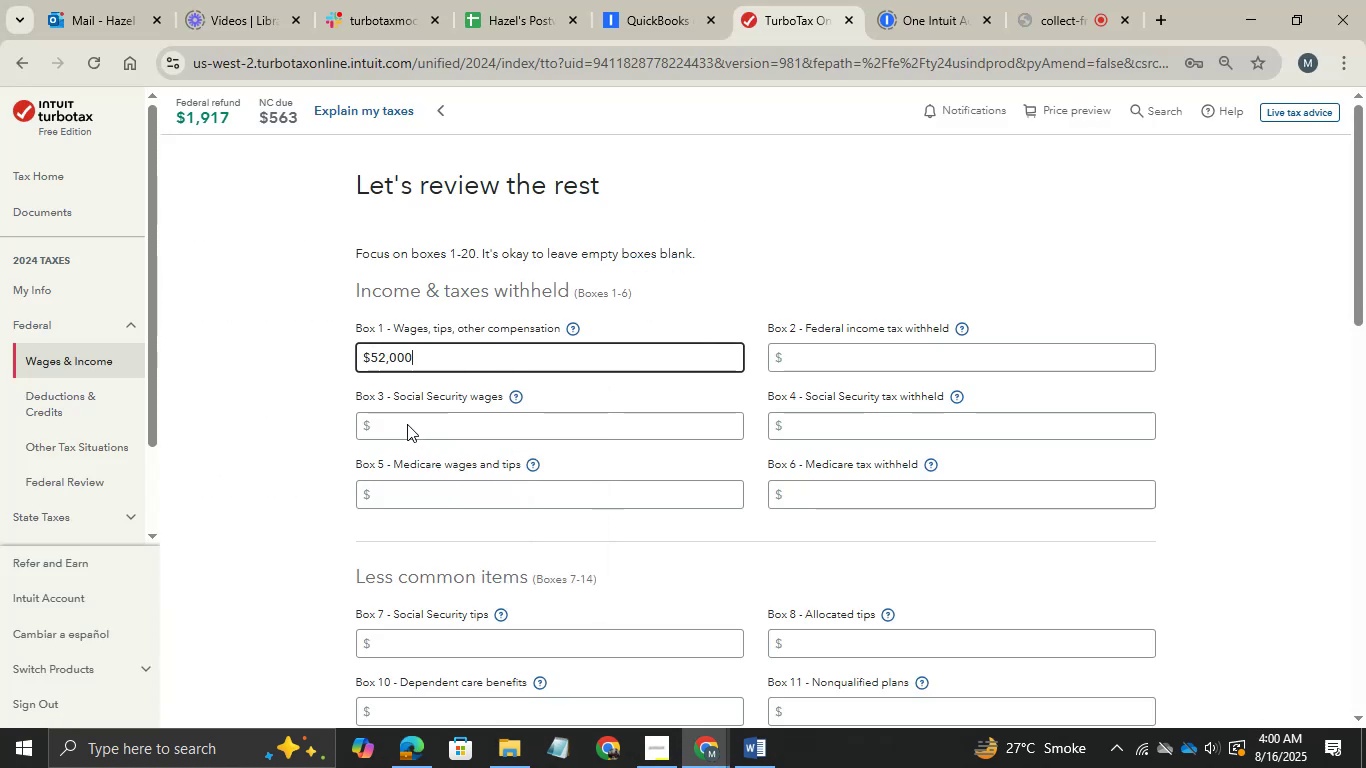 
left_click([407, 424])
 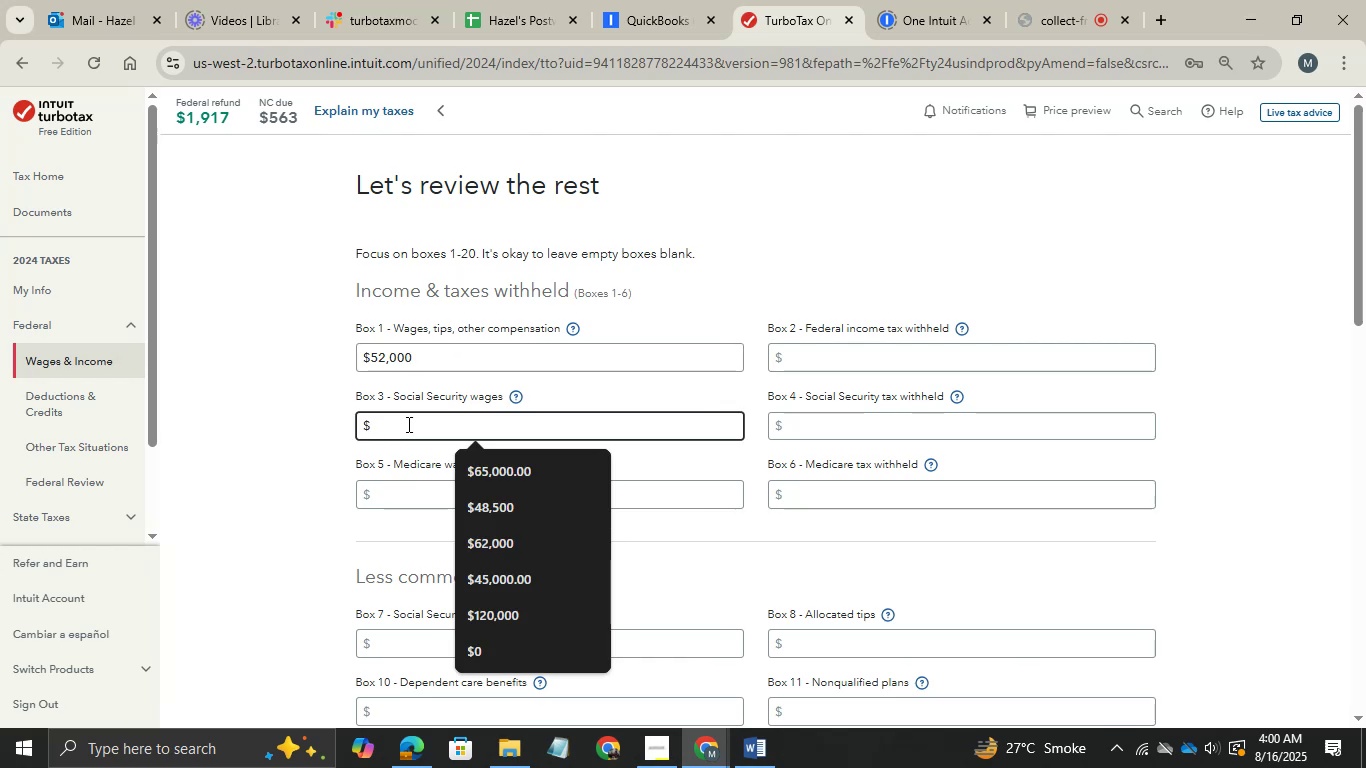 
type(52000)
 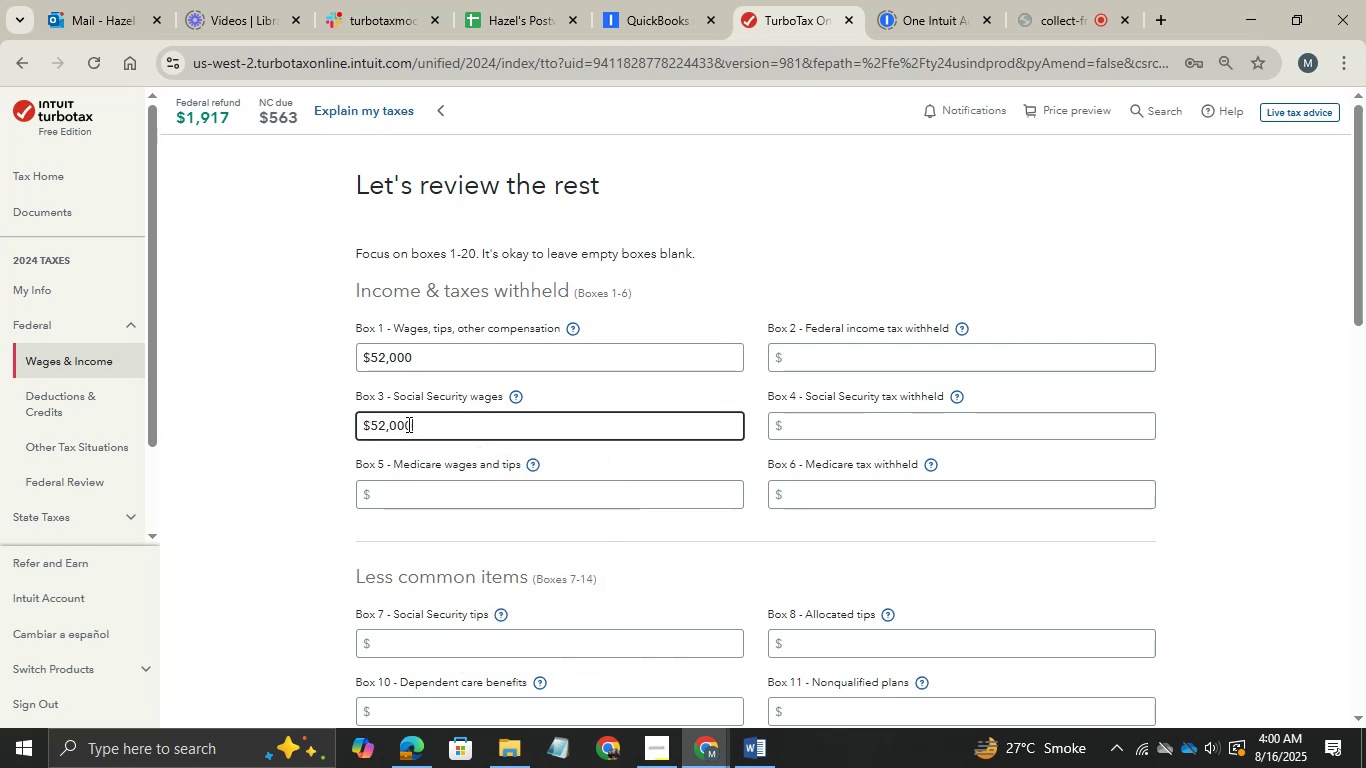 
left_click([407, 424])
 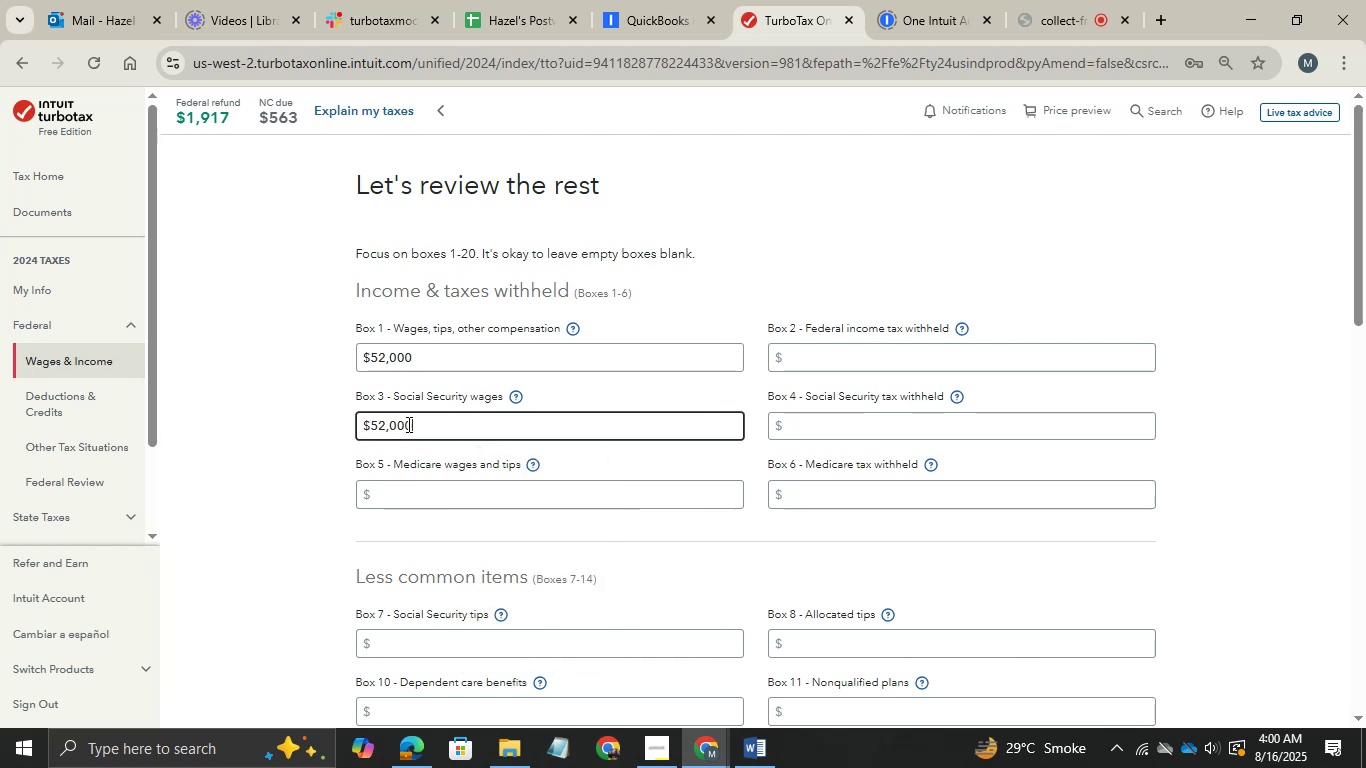 
key(Tab)
 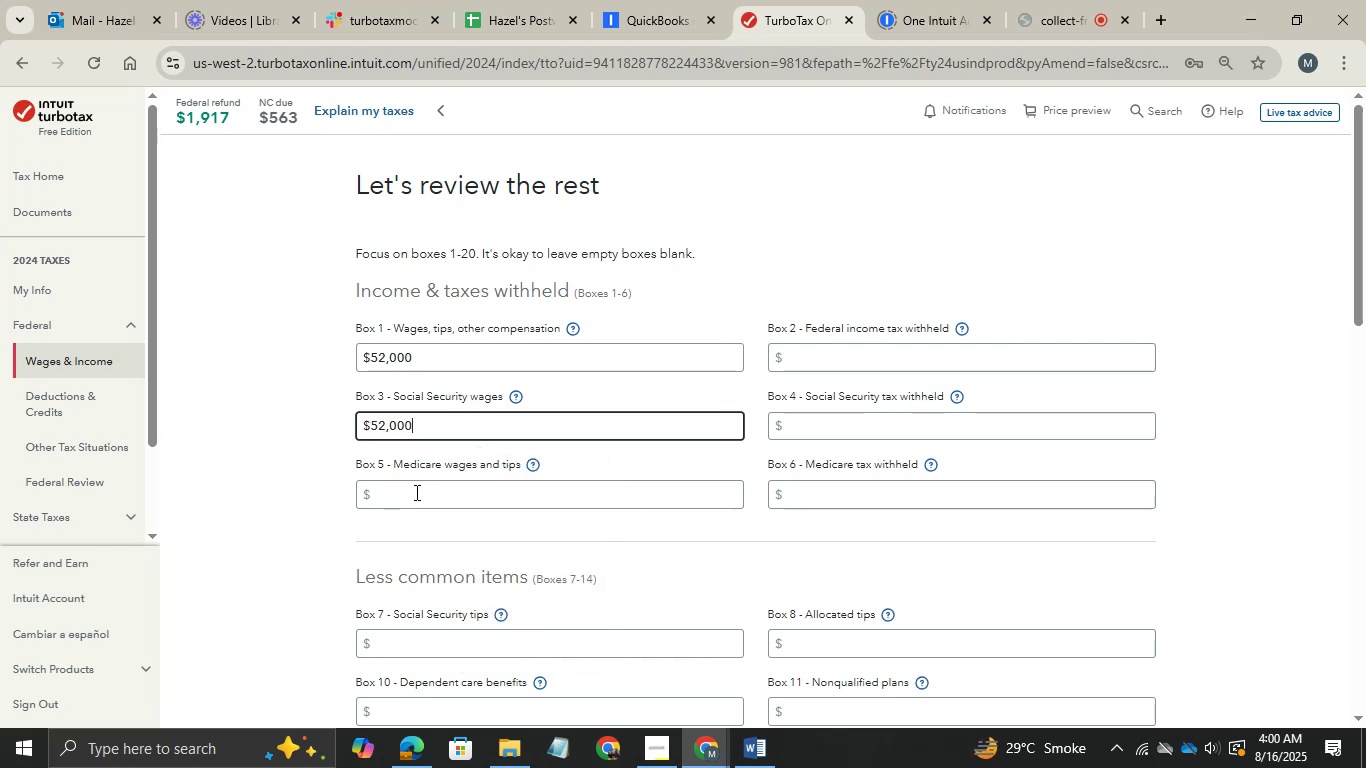 
left_click([415, 492])
 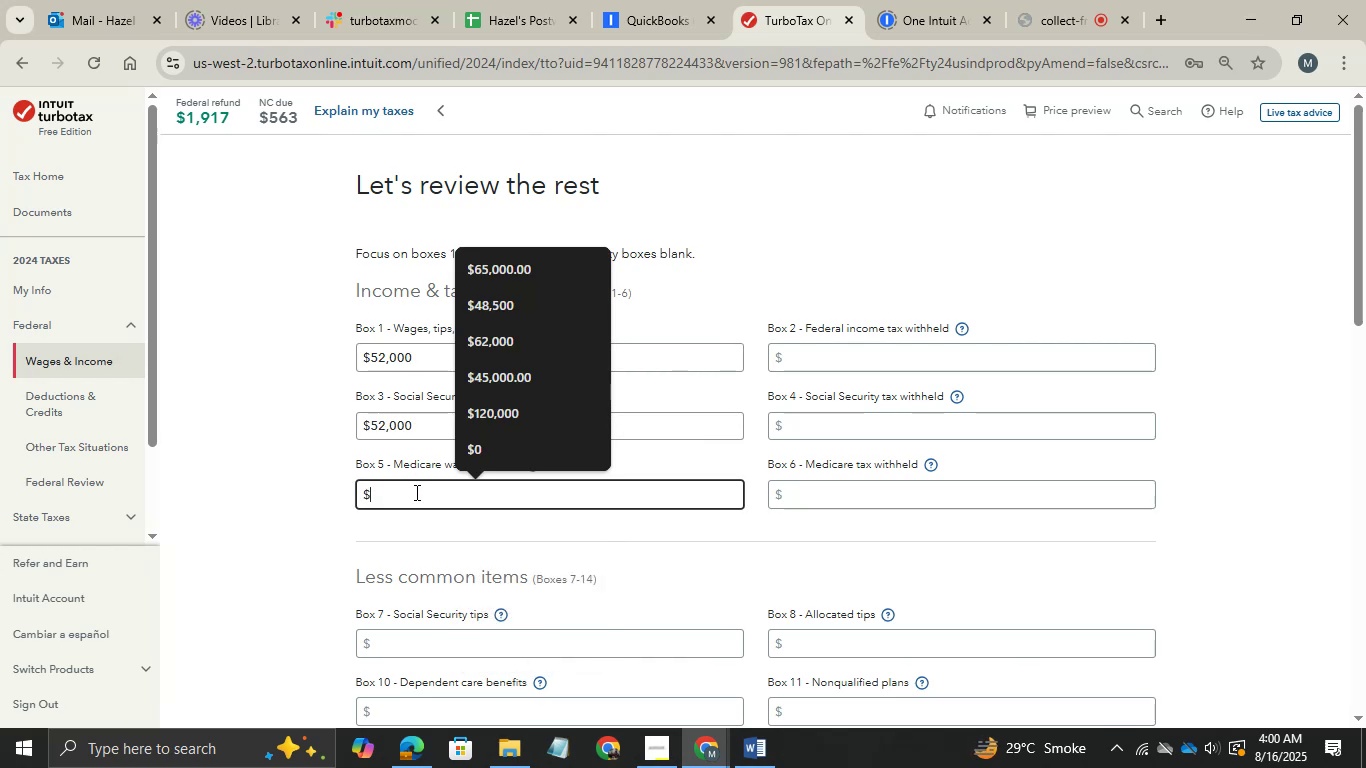 
key(5)
 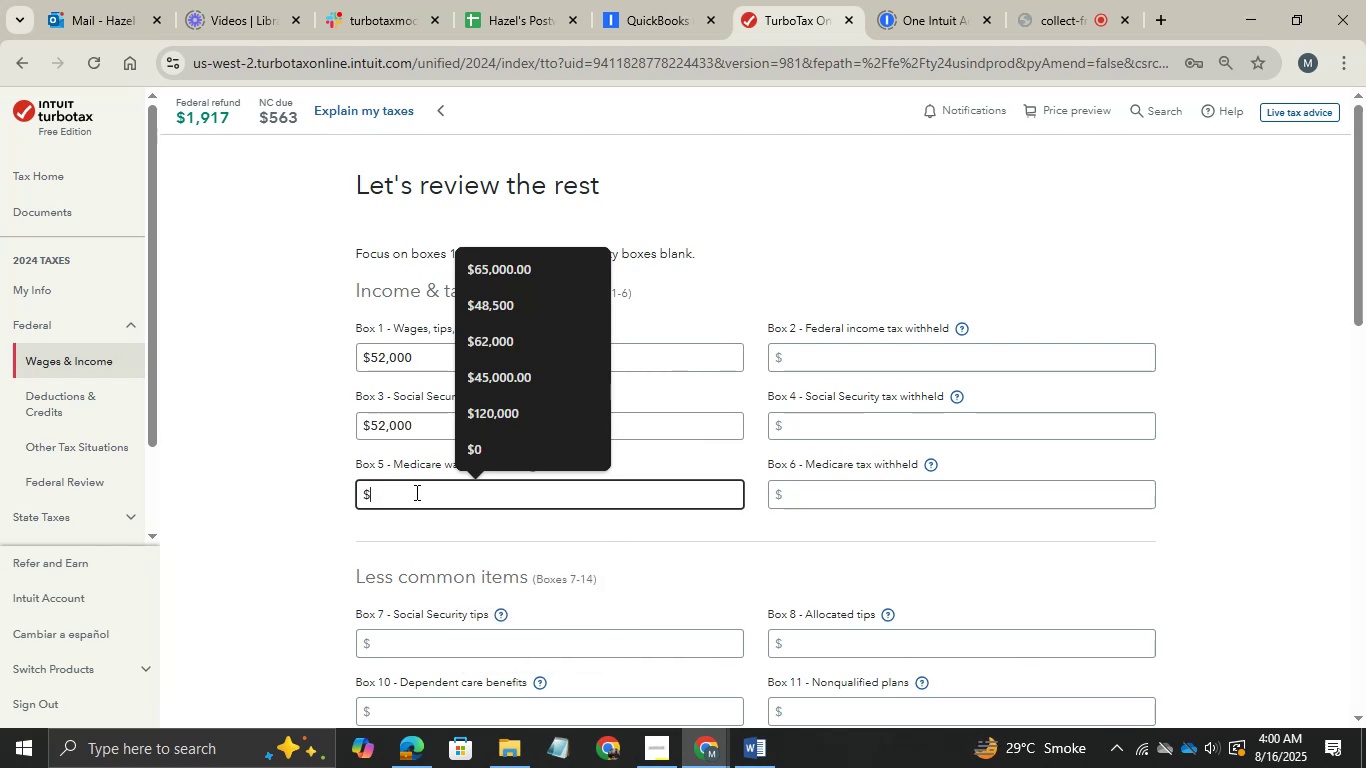 
left_click([415, 492])
 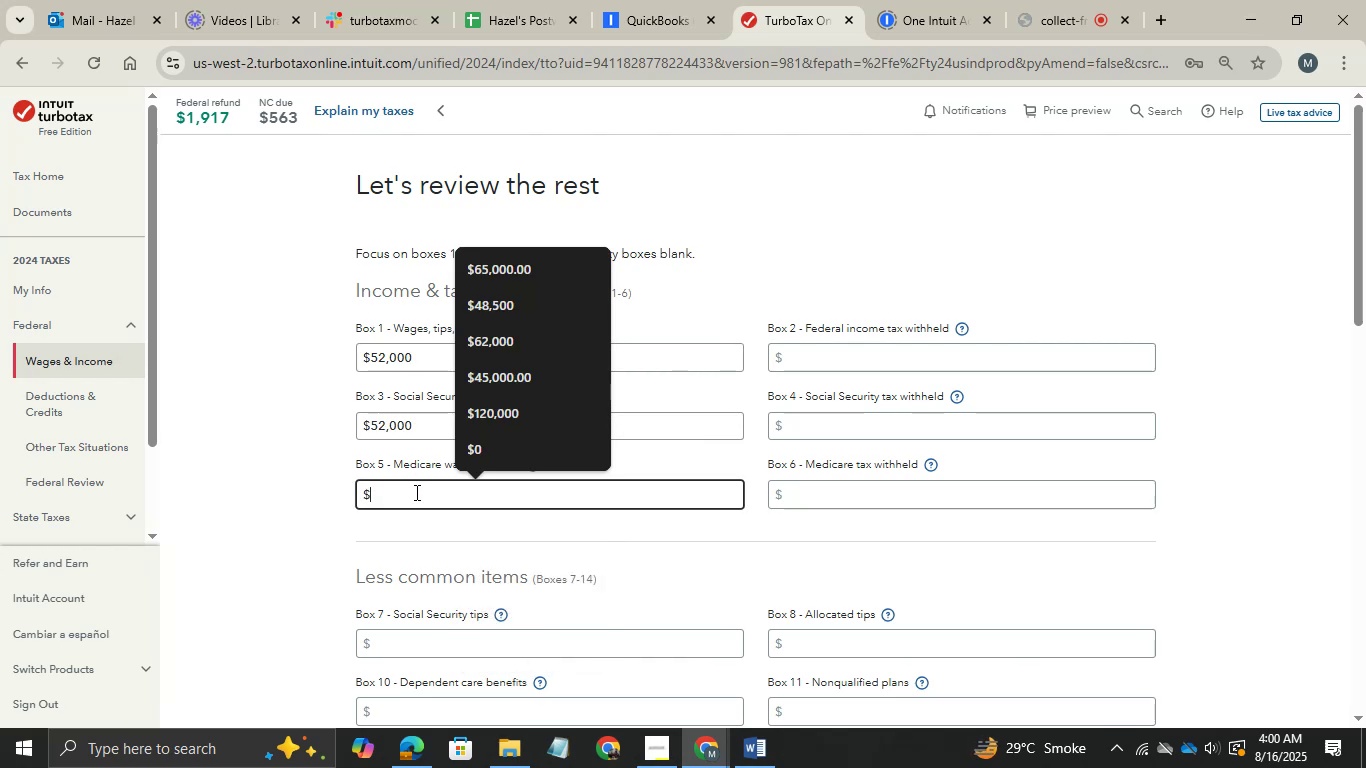 
type(2000)
 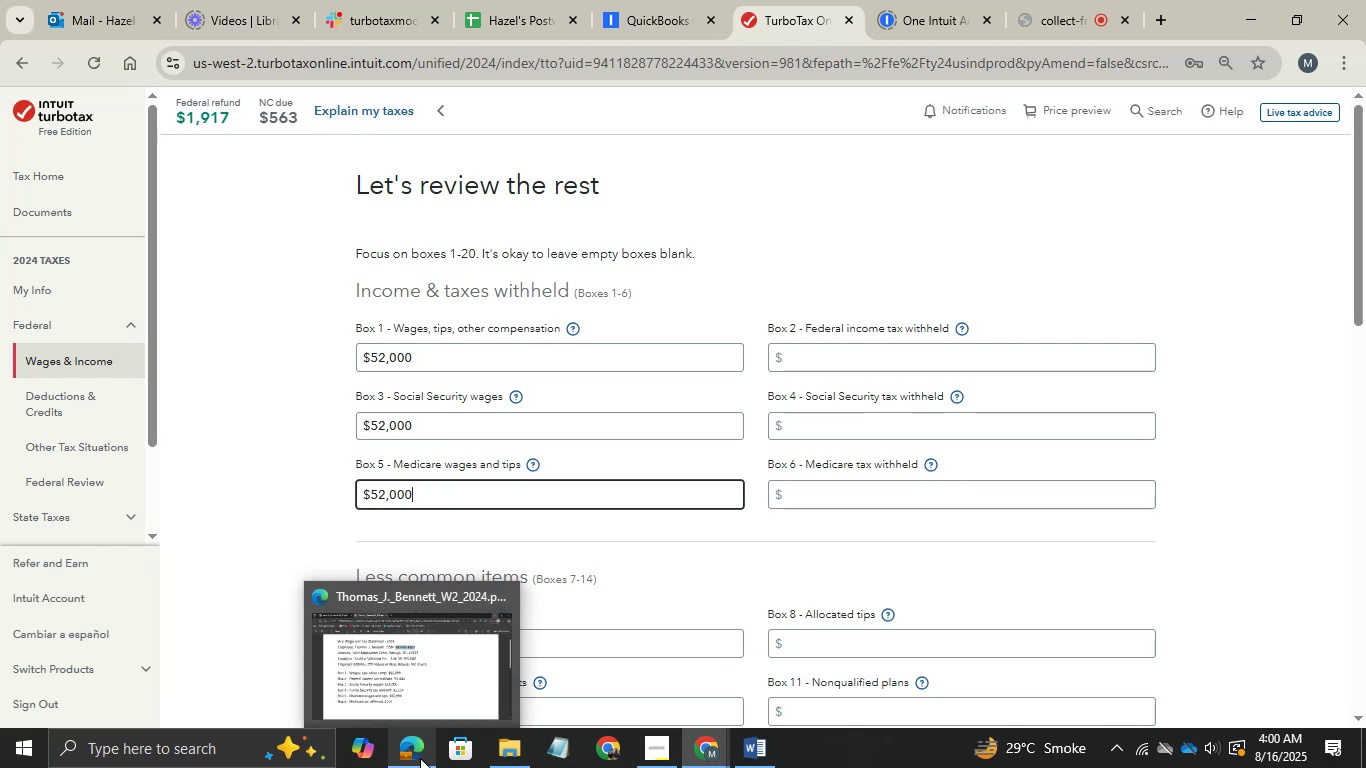 
left_click([420, 758])
 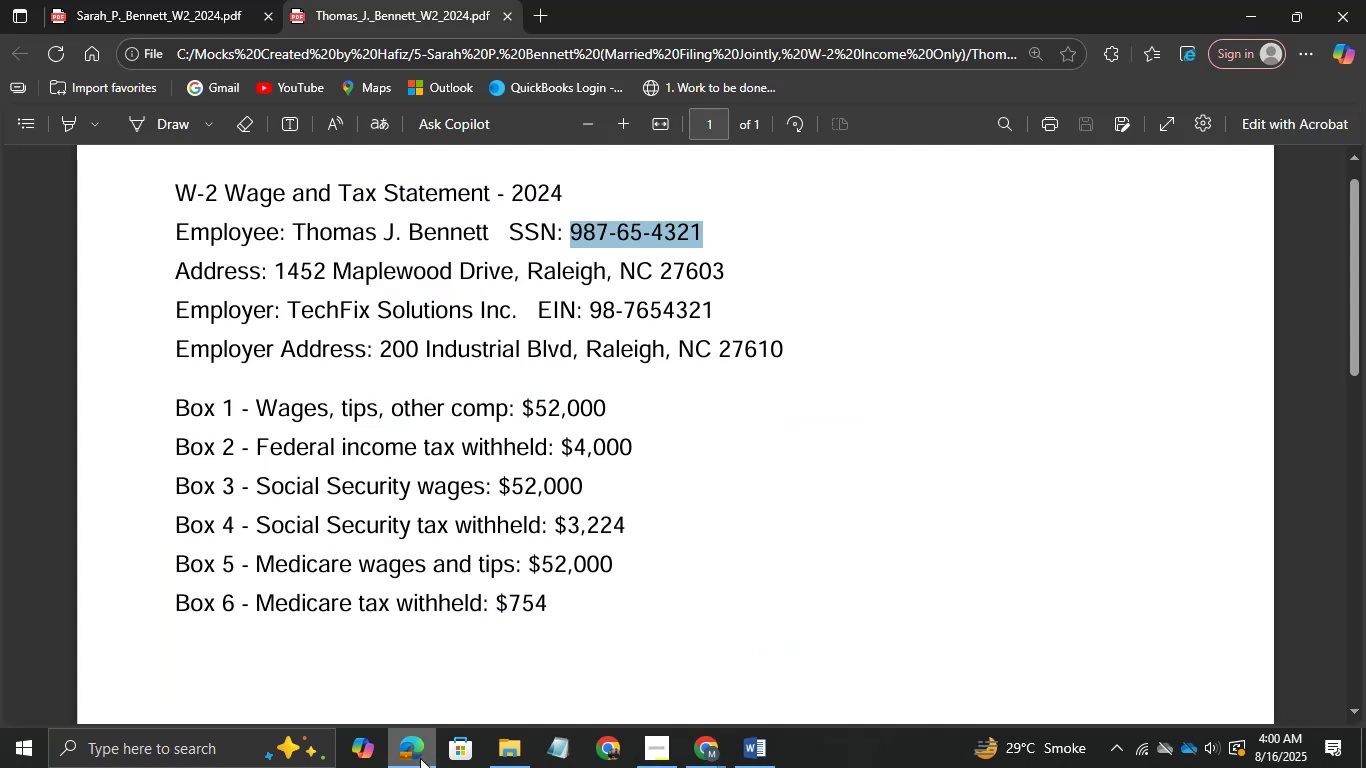 
left_click([420, 758])
 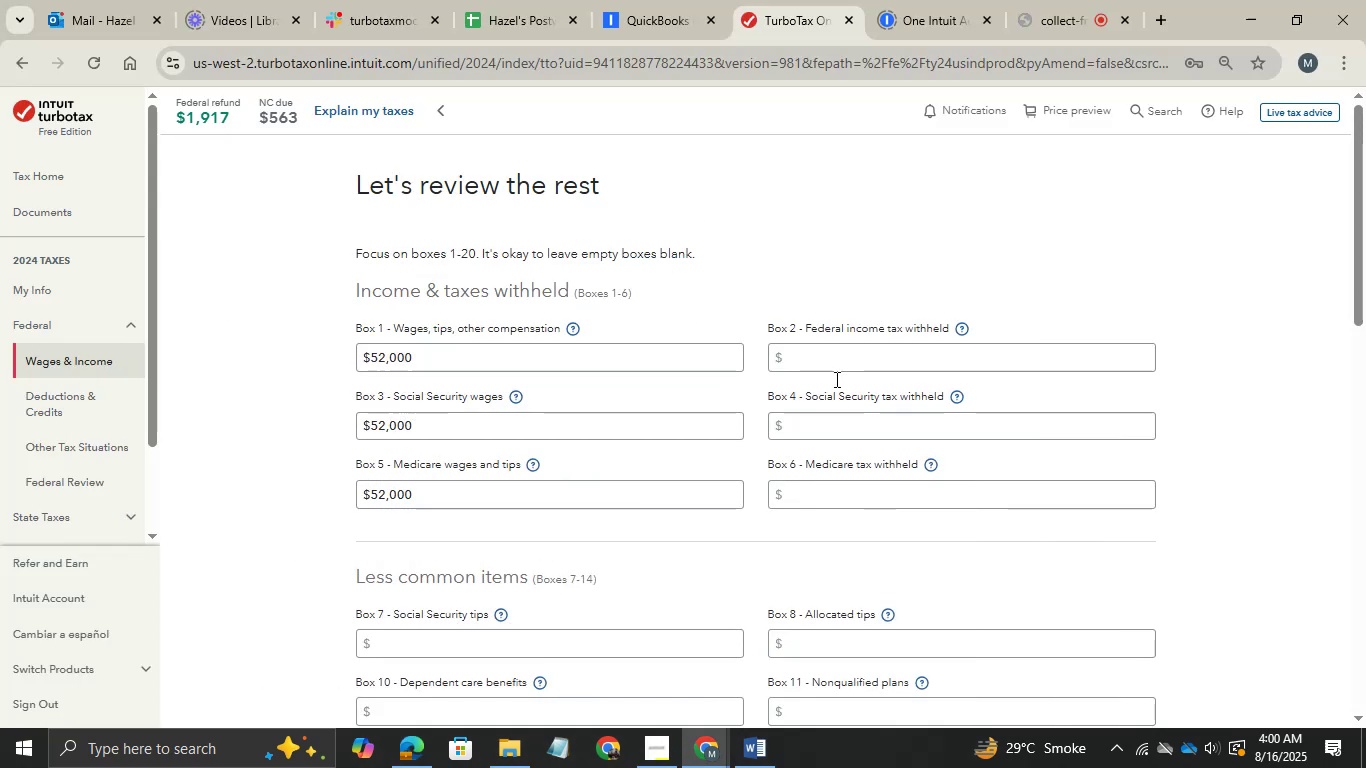 
left_click([831, 372])
 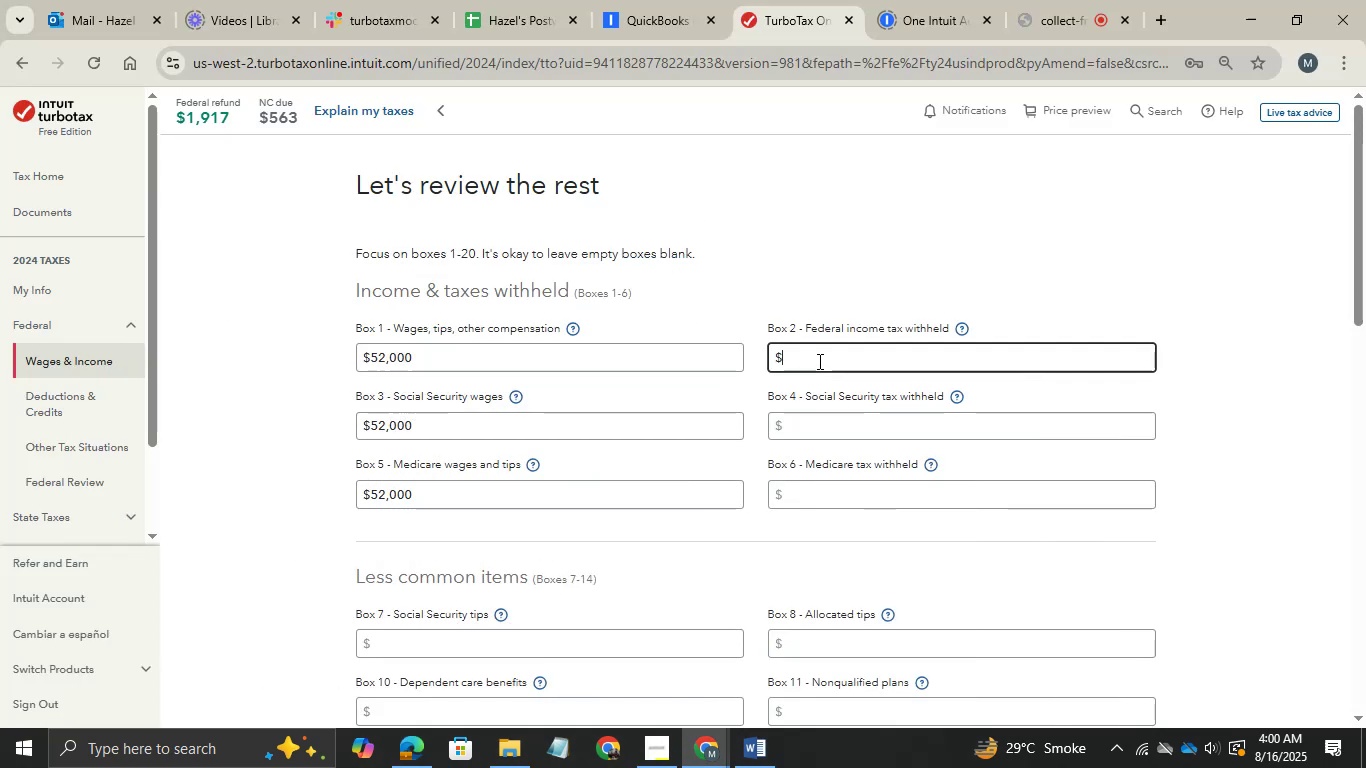 
left_click([818, 361])
 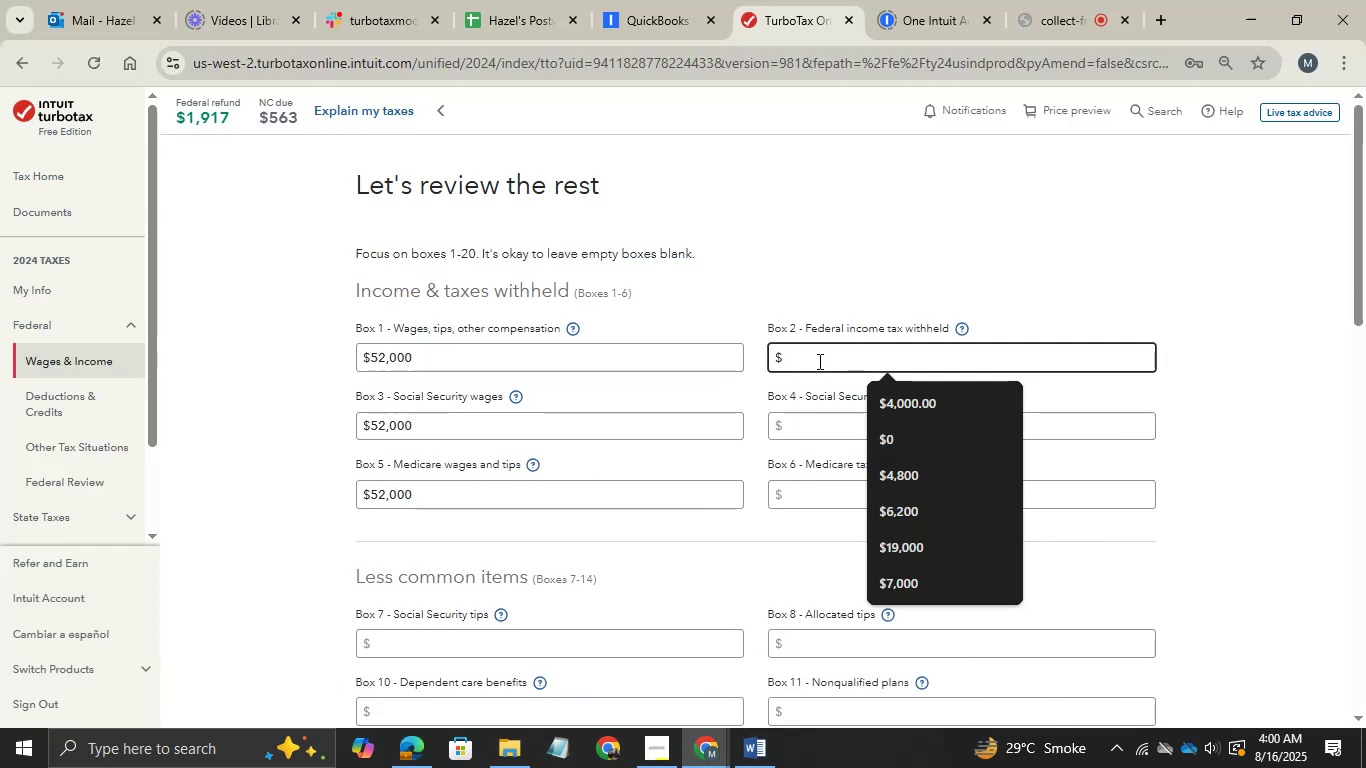 
type(4000)
 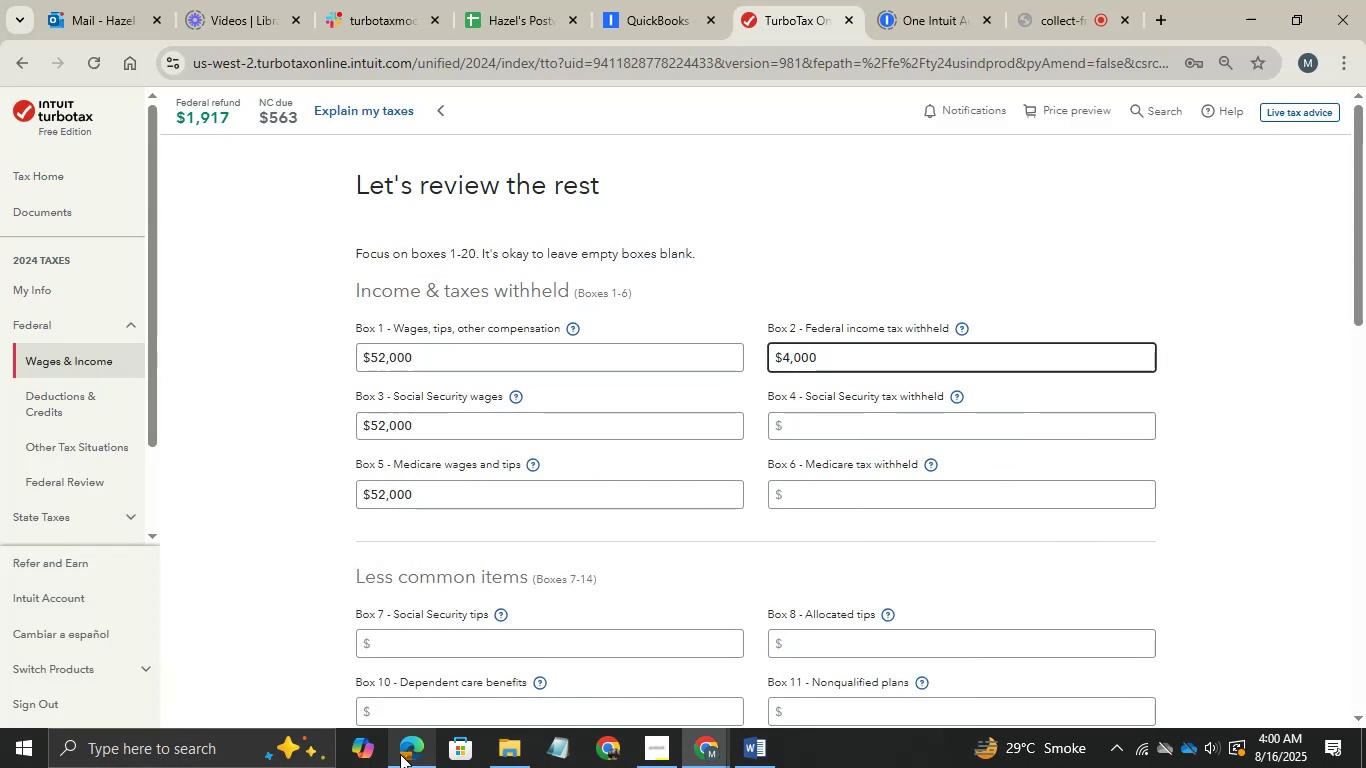 
left_click([400, 754])
 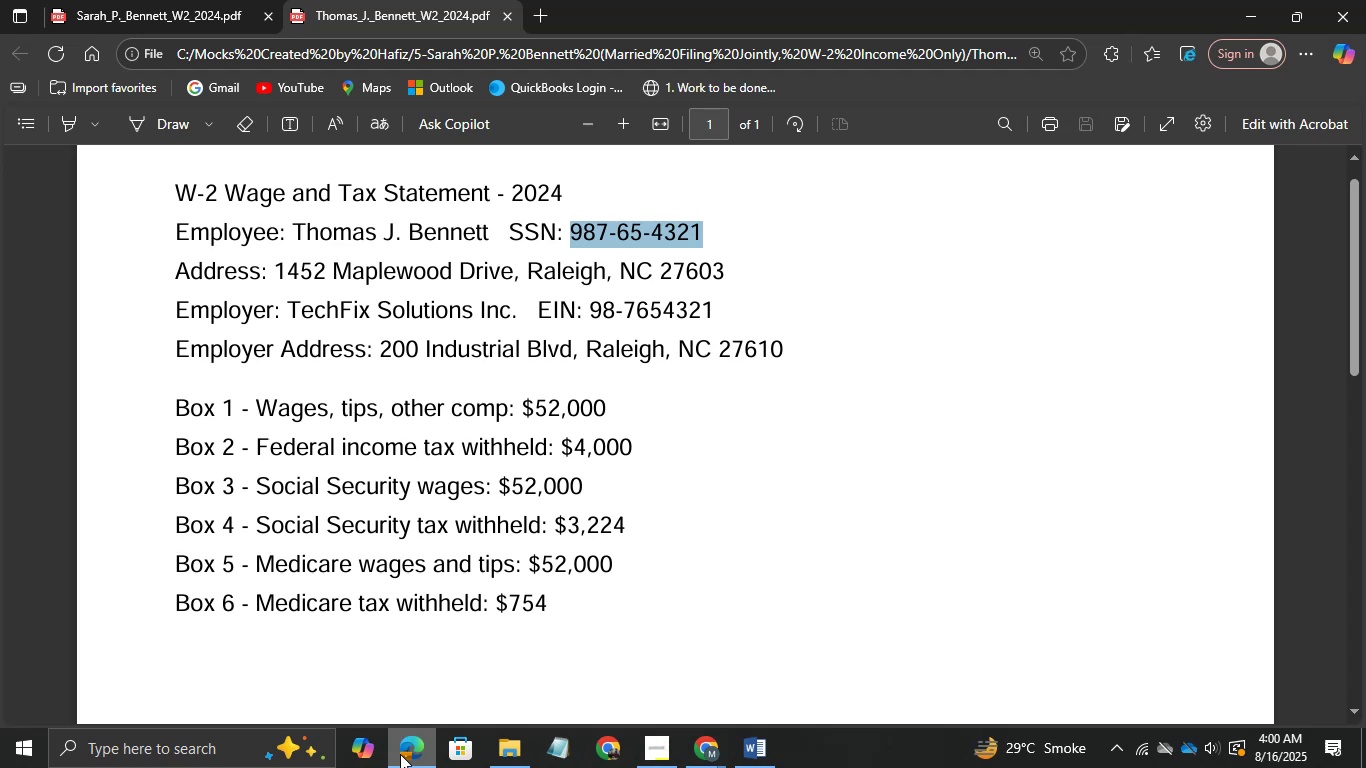 
left_click([400, 754])
 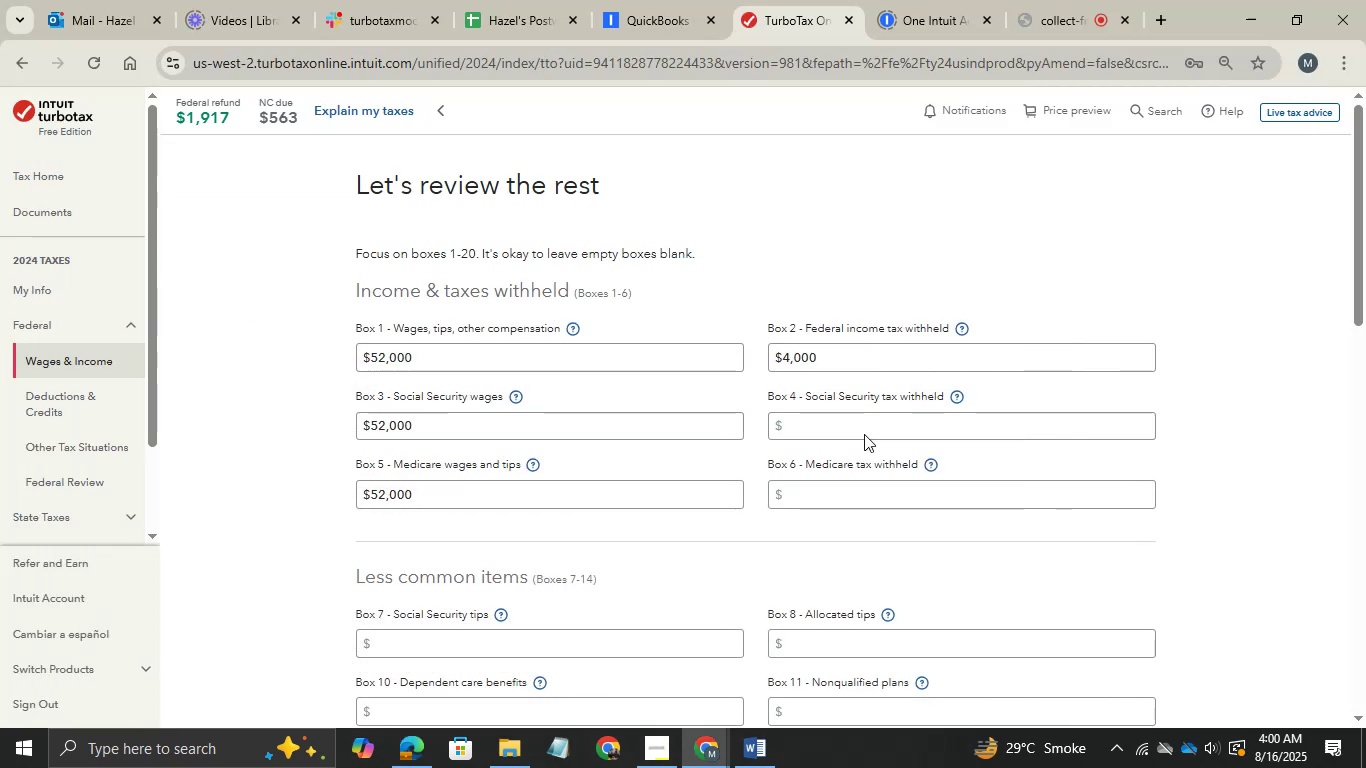 
left_click([860, 431])
 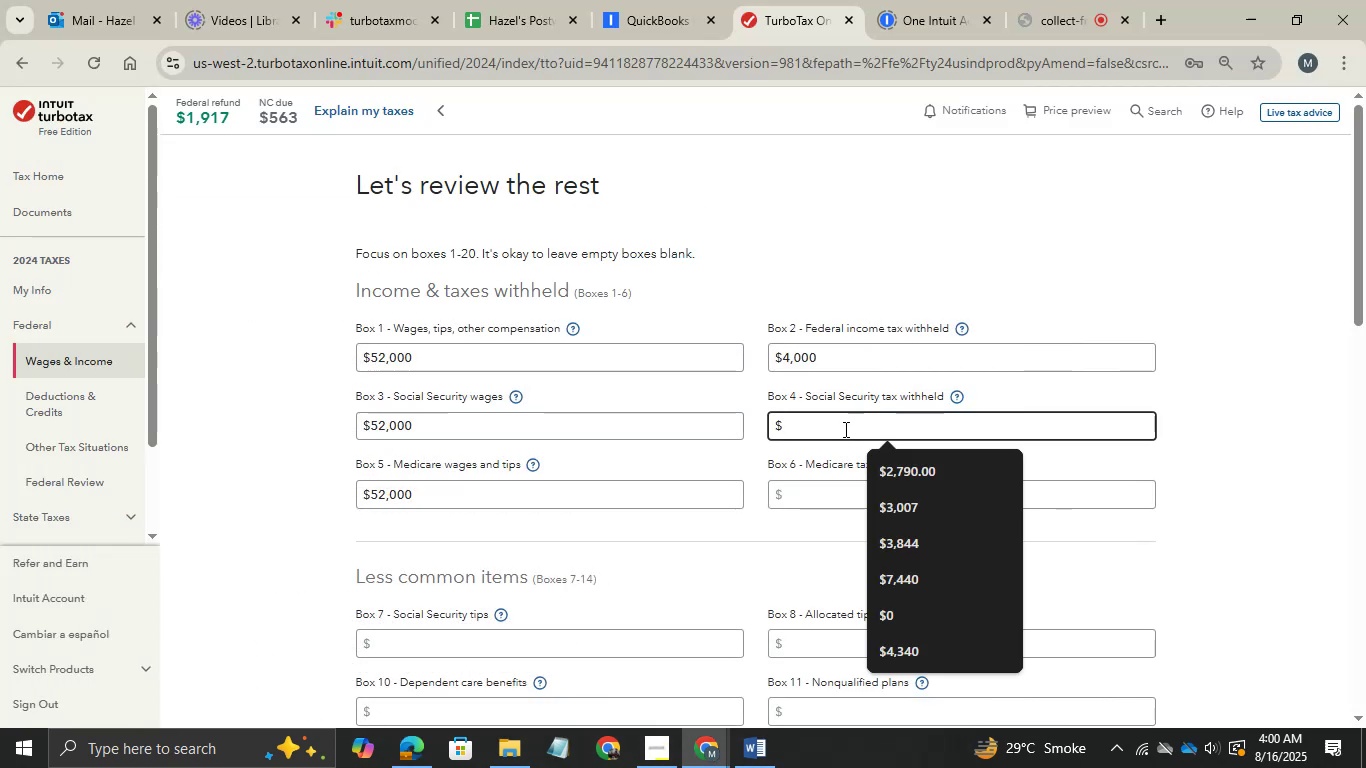 
type(3224)
 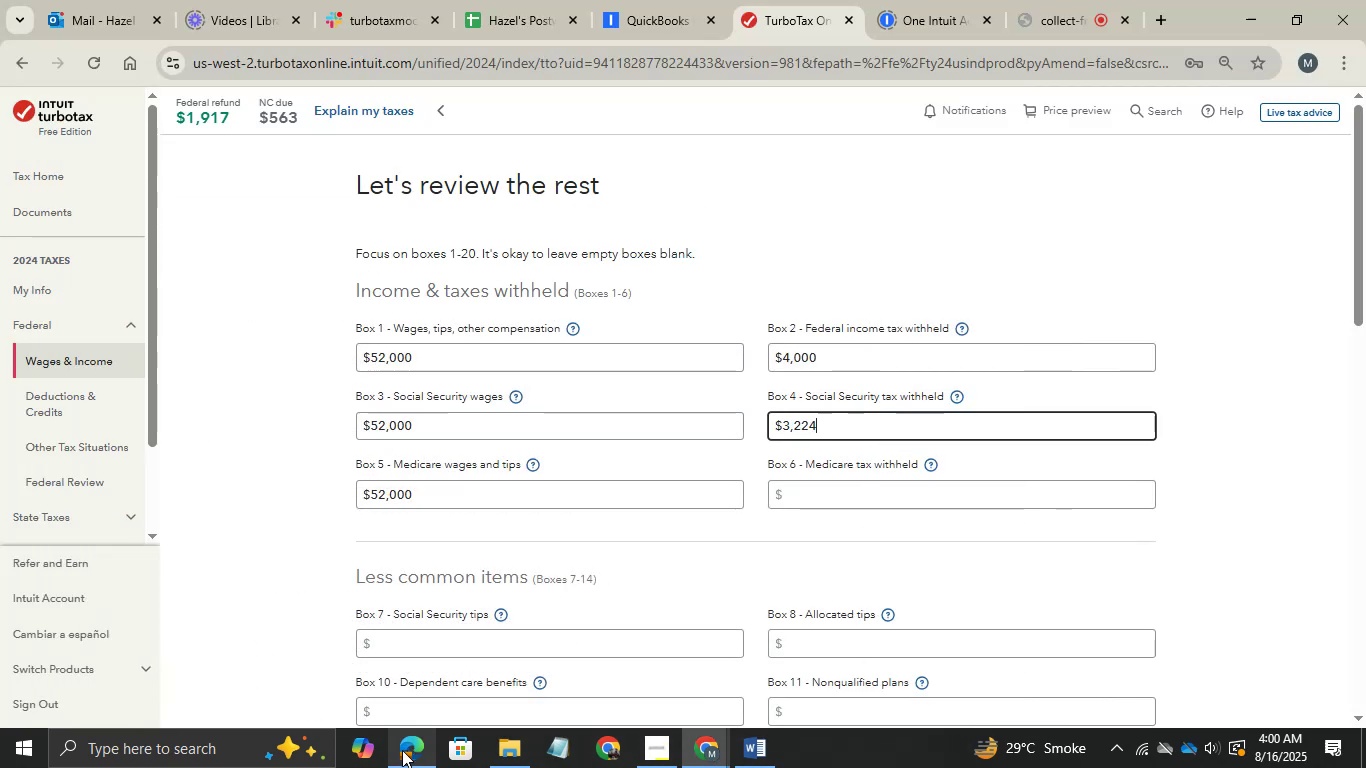 
left_click([402, 750])
 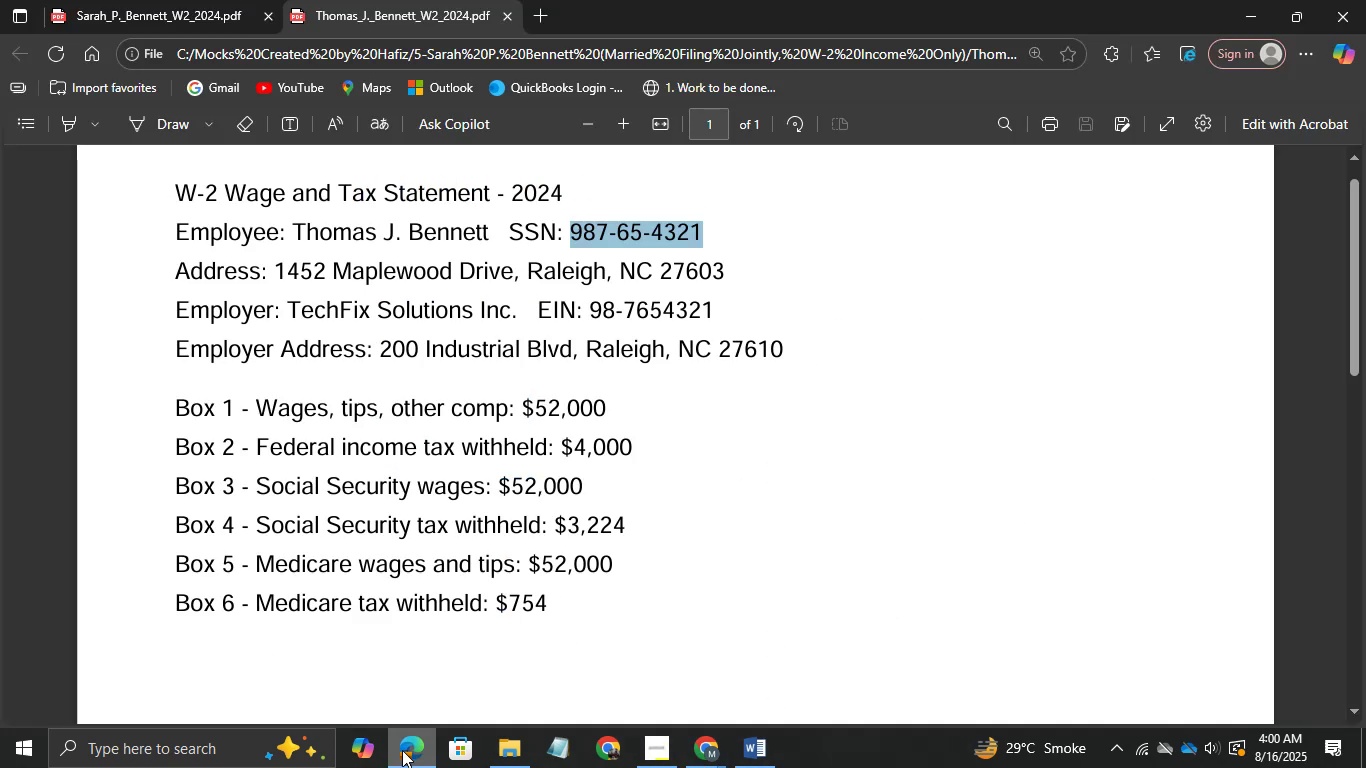 
left_click([402, 750])
 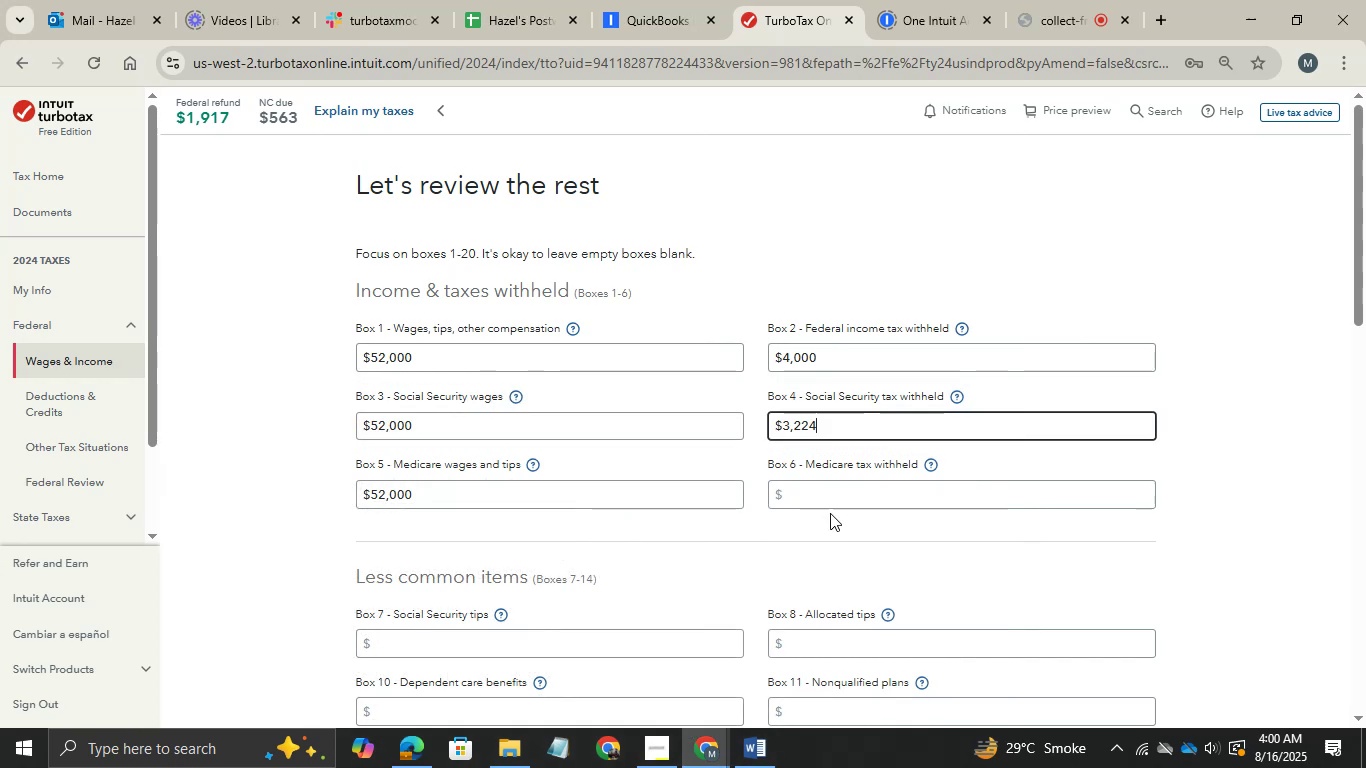 
left_click([834, 501])
 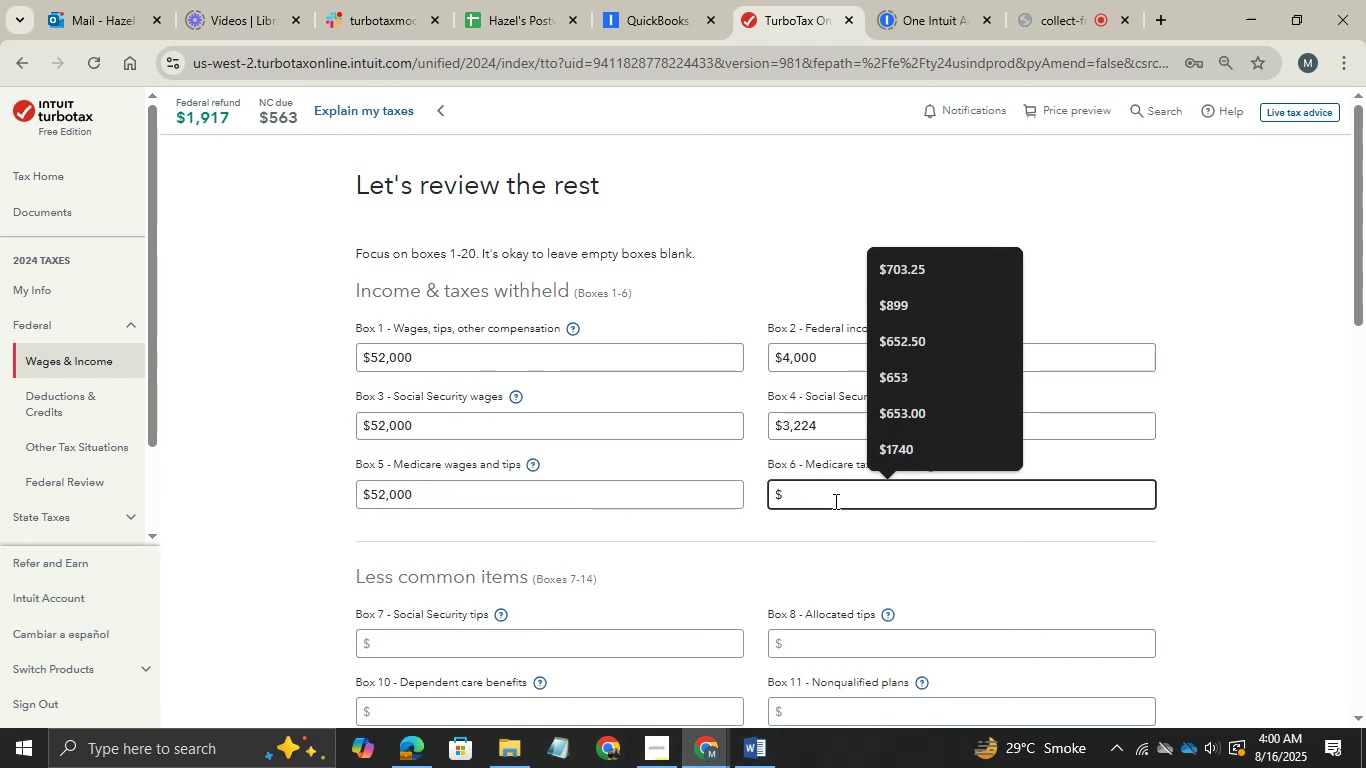 
type(754)
 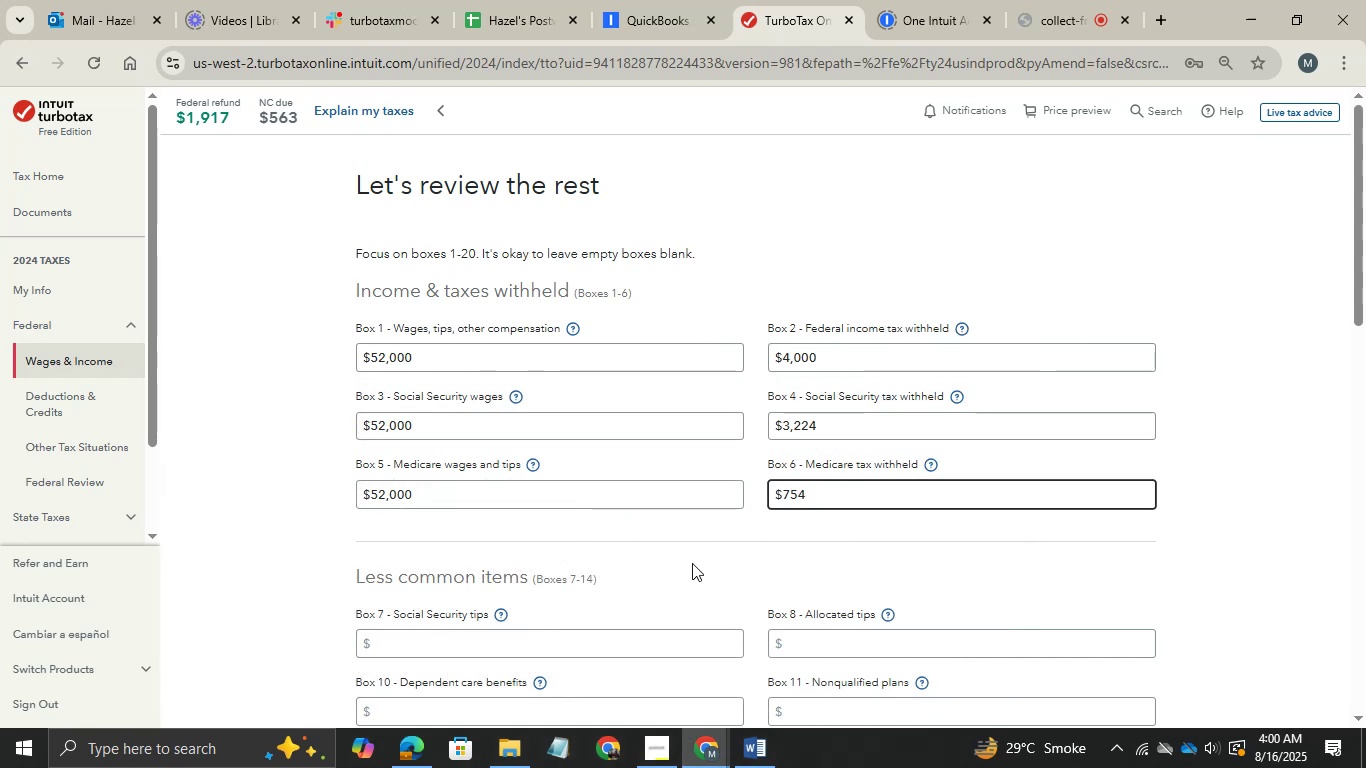 
scroll: coordinate [692, 563], scroll_direction: down, amount: 9.0
 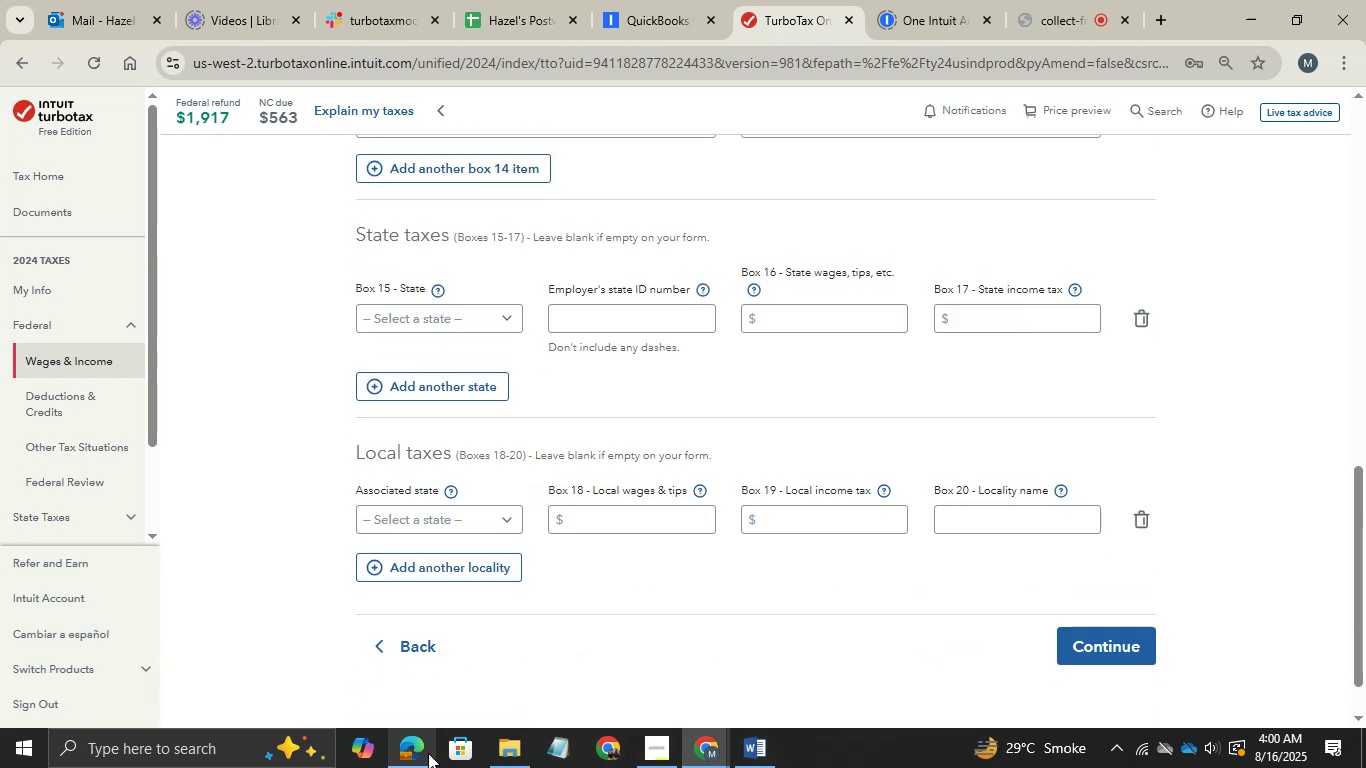 
left_click([428, 753])
 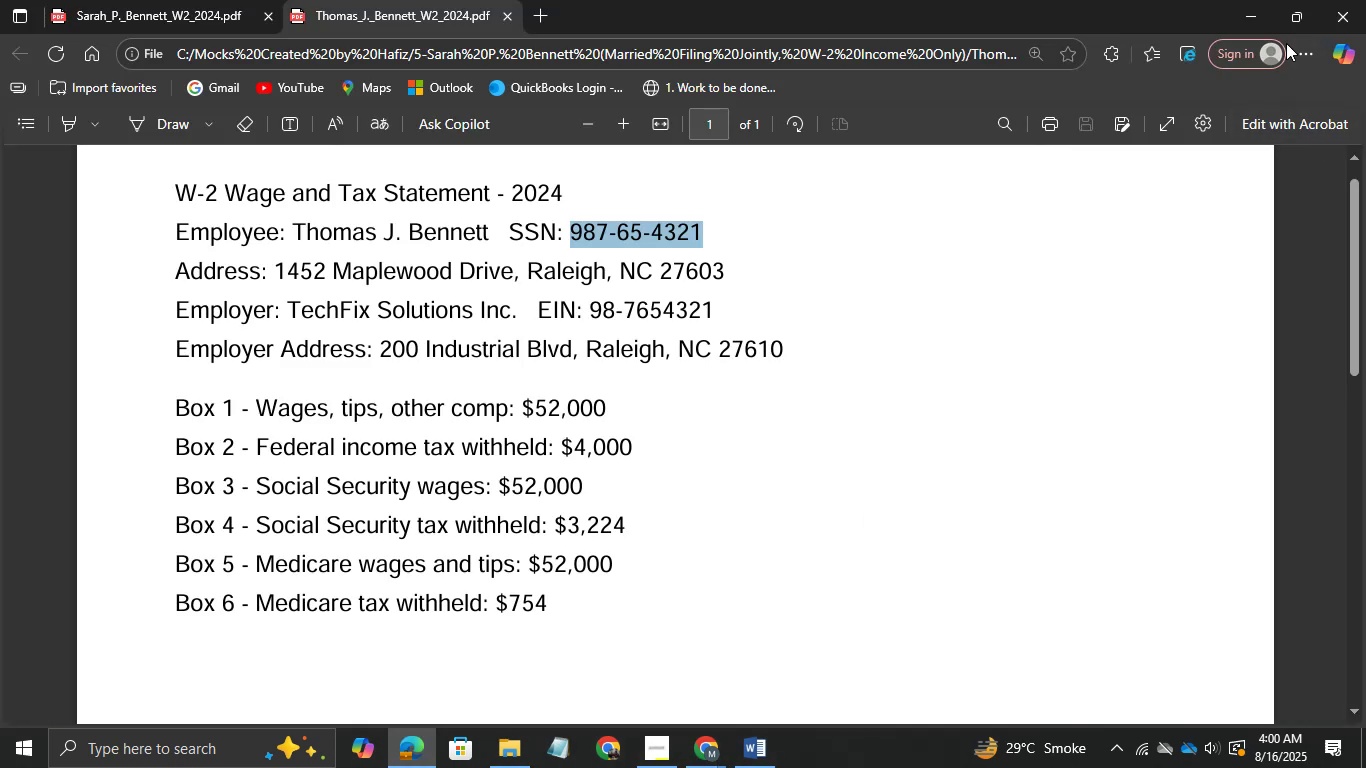 
left_click([1259, 1])
 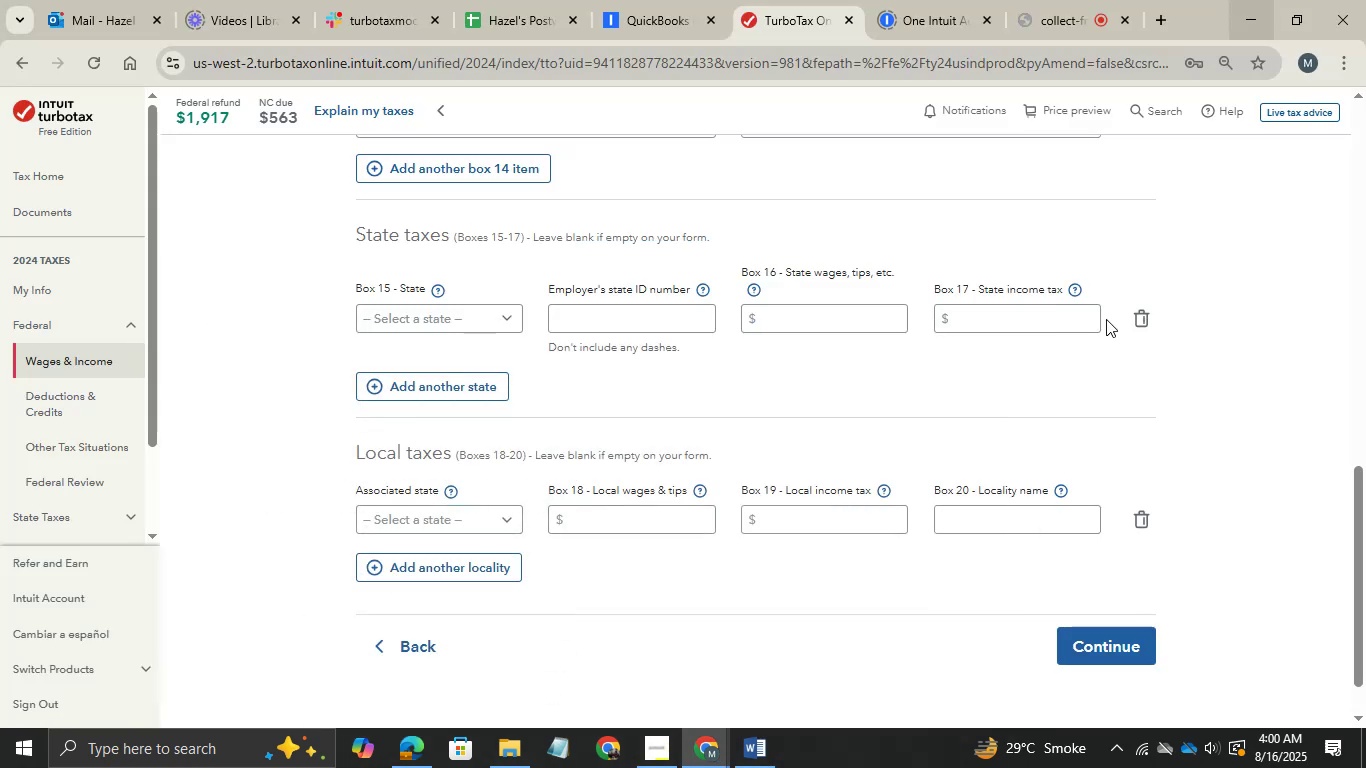 
scroll: coordinate [1060, 418], scroll_direction: down, amount: 11.0
 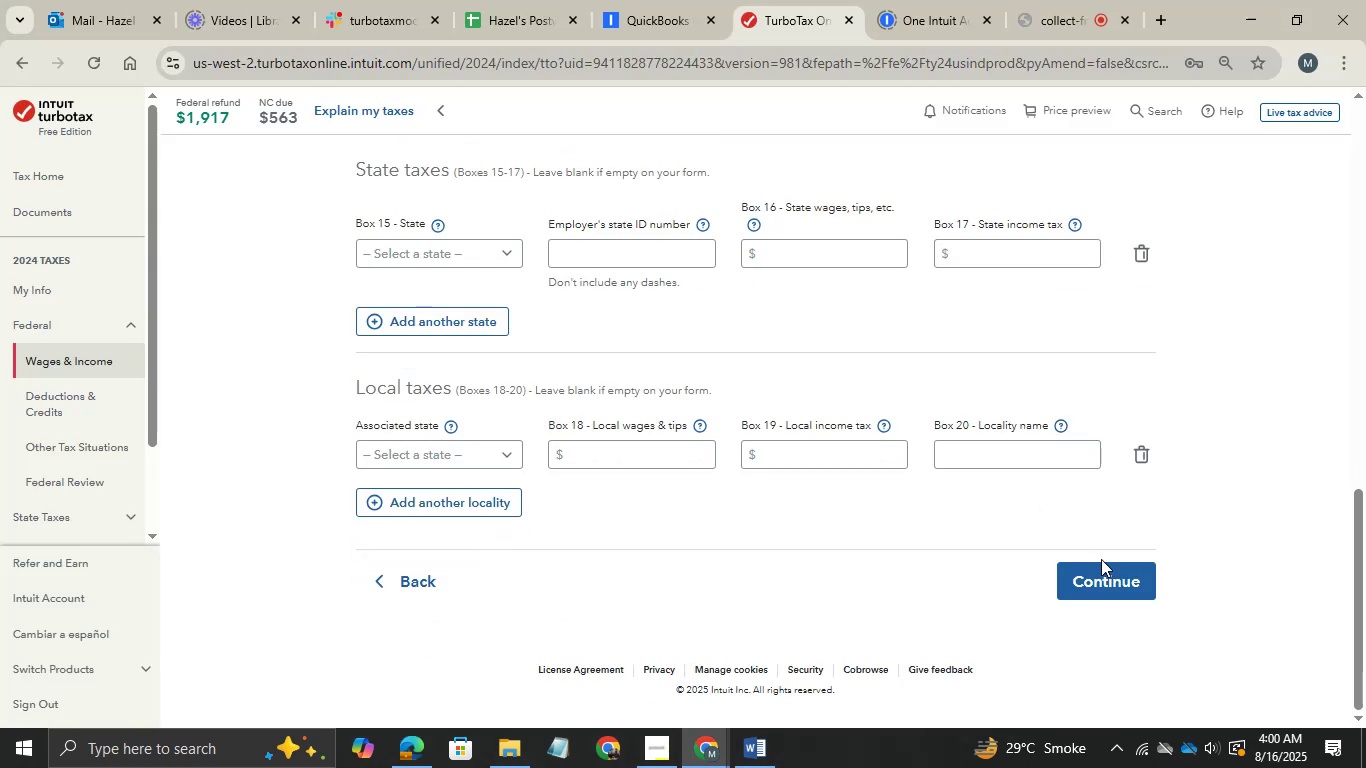 
left_click([1101, 559])
 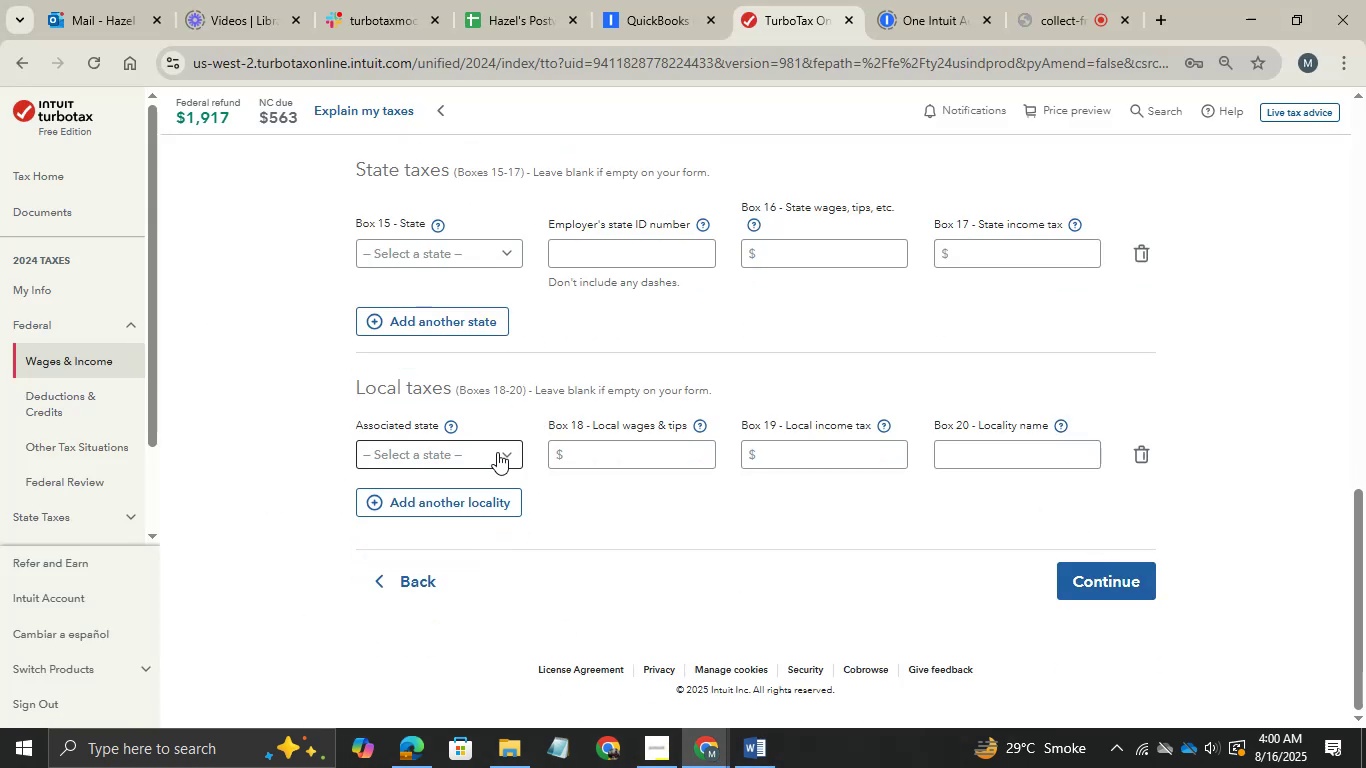 
left_click([497, 451])
 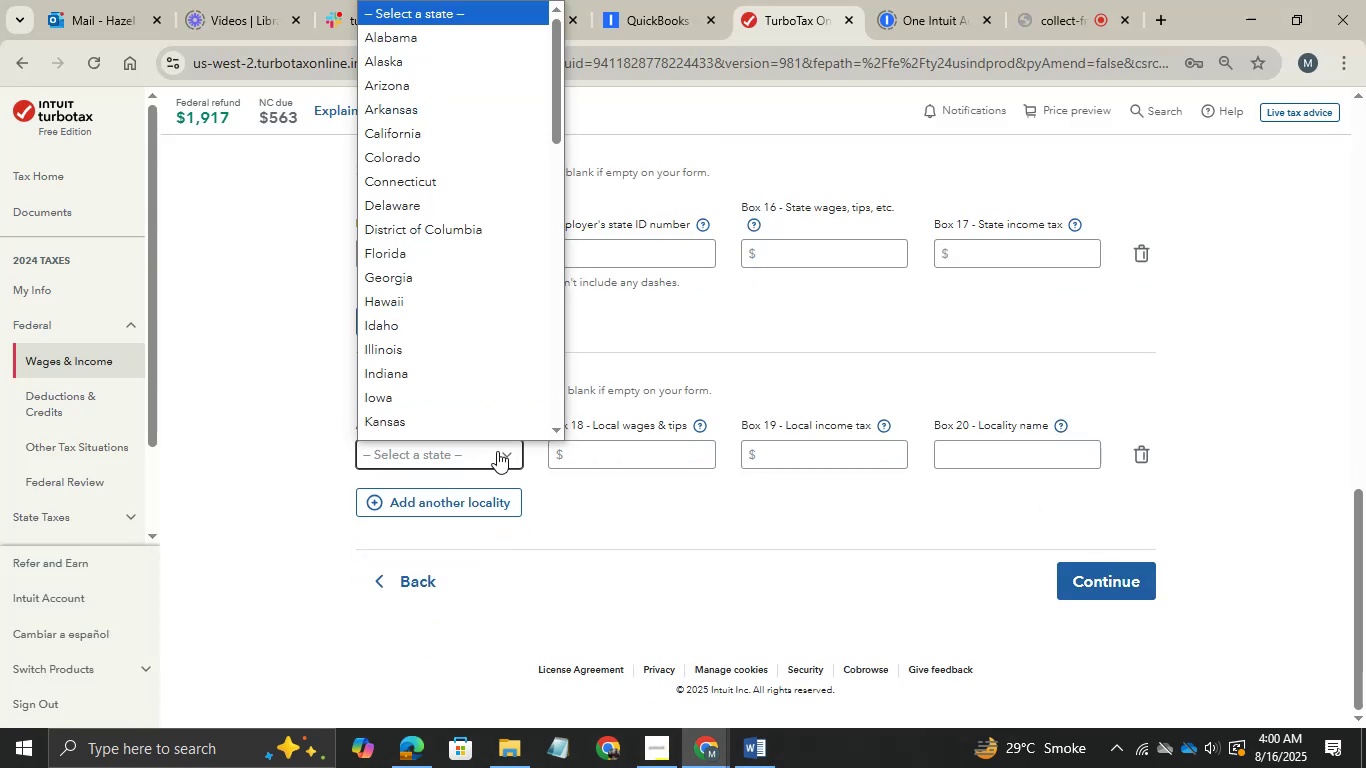 
left_click([497, 451])
 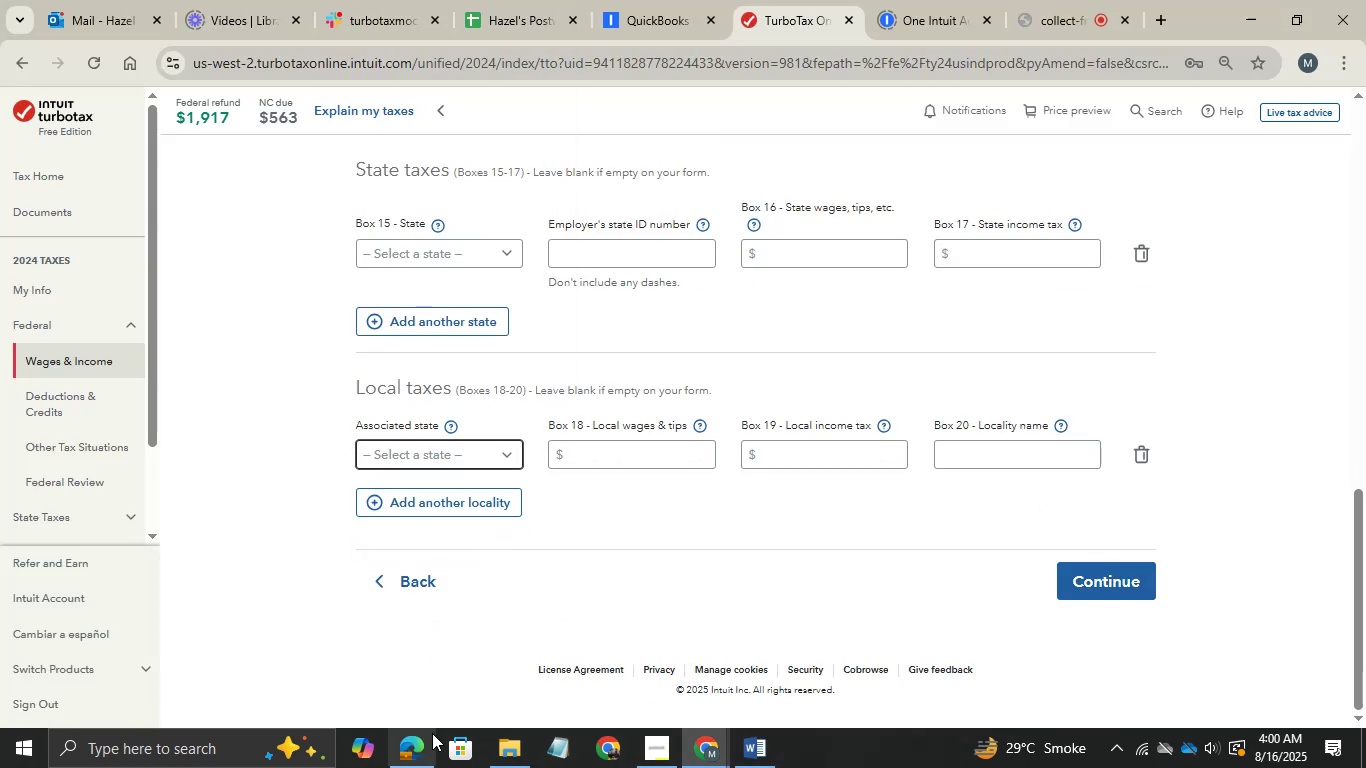 
left_click([432, 733])
 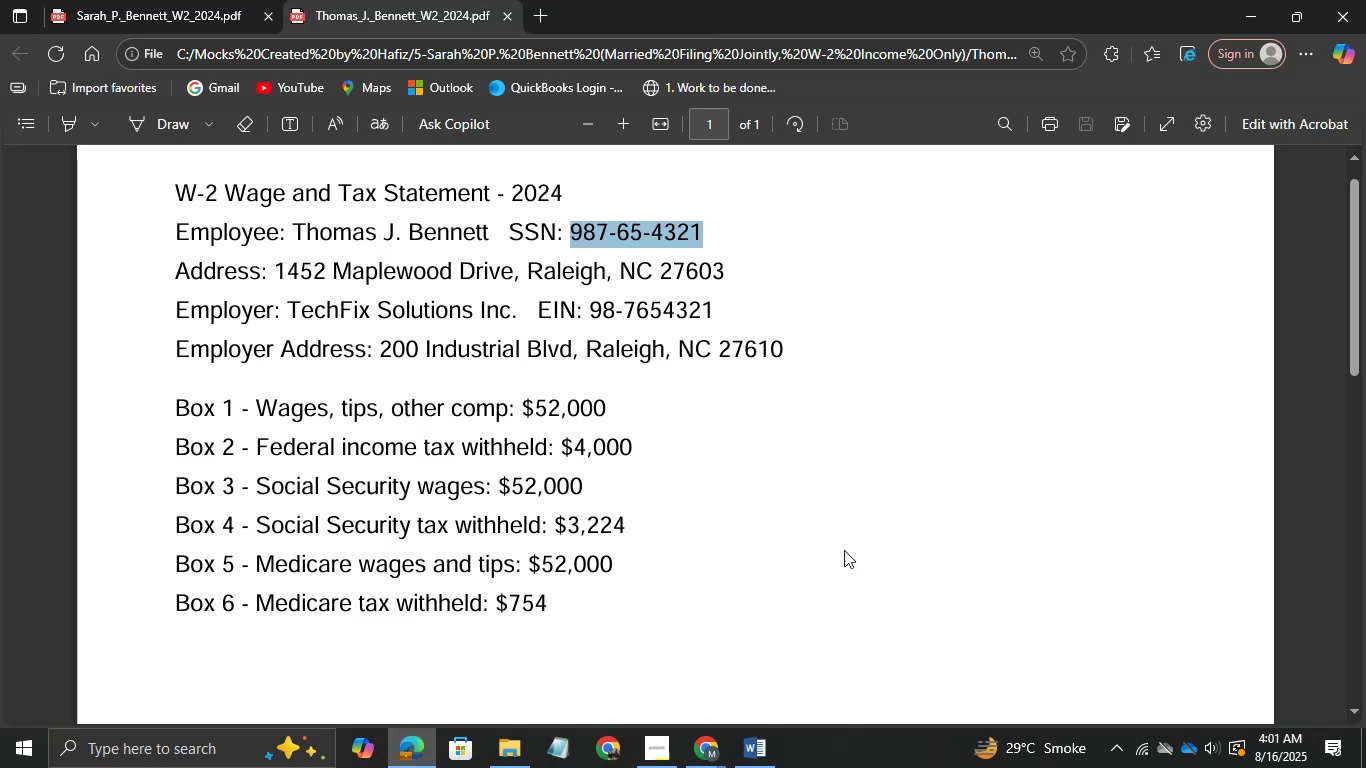 
wait(5.98)
 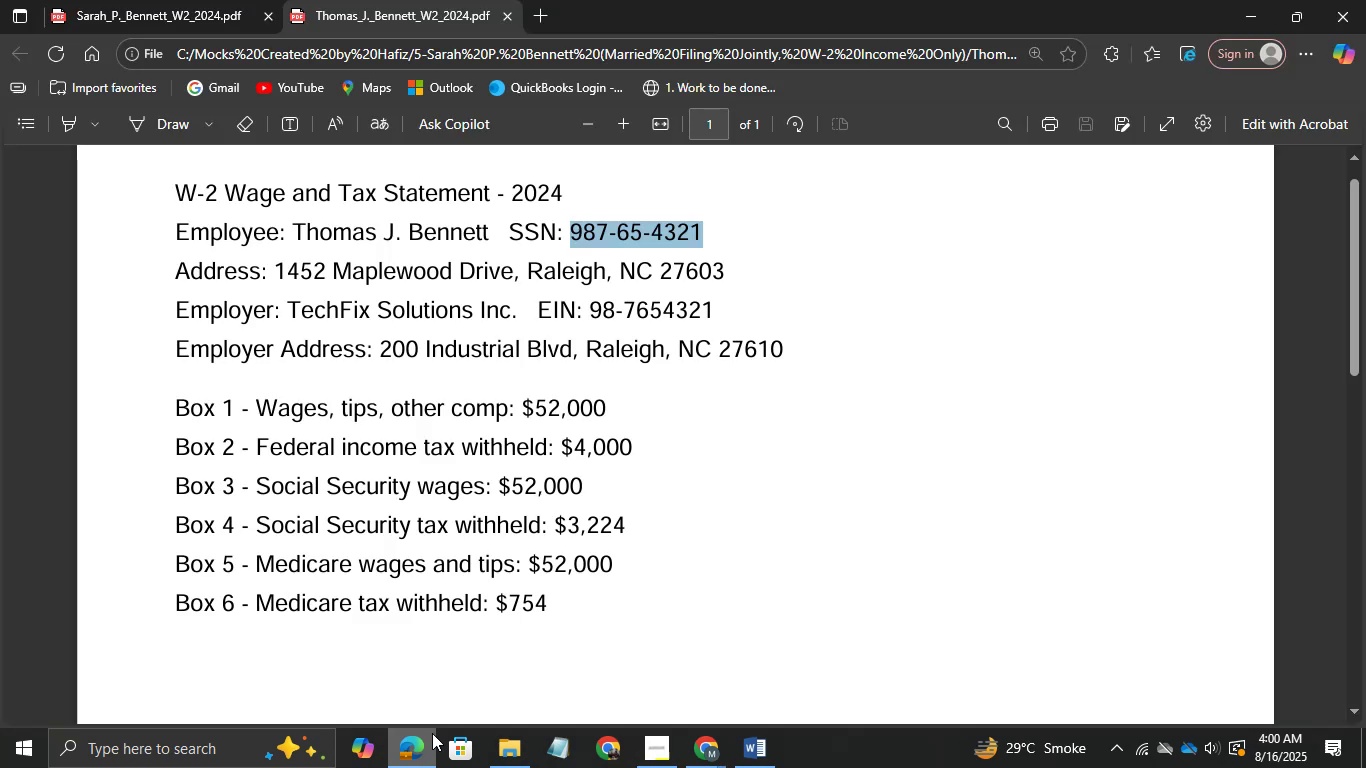 
left_click([1255, 18])
 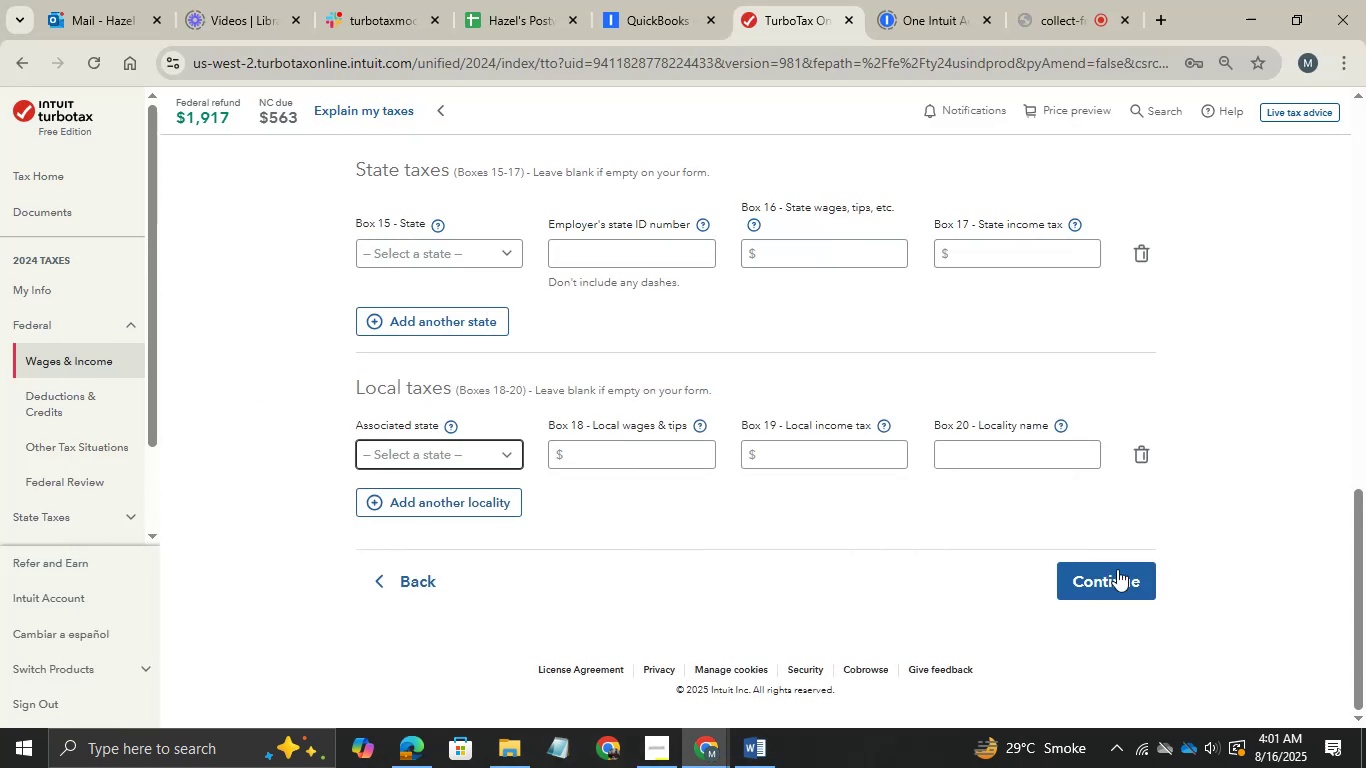 
left_click([1114, 567])
 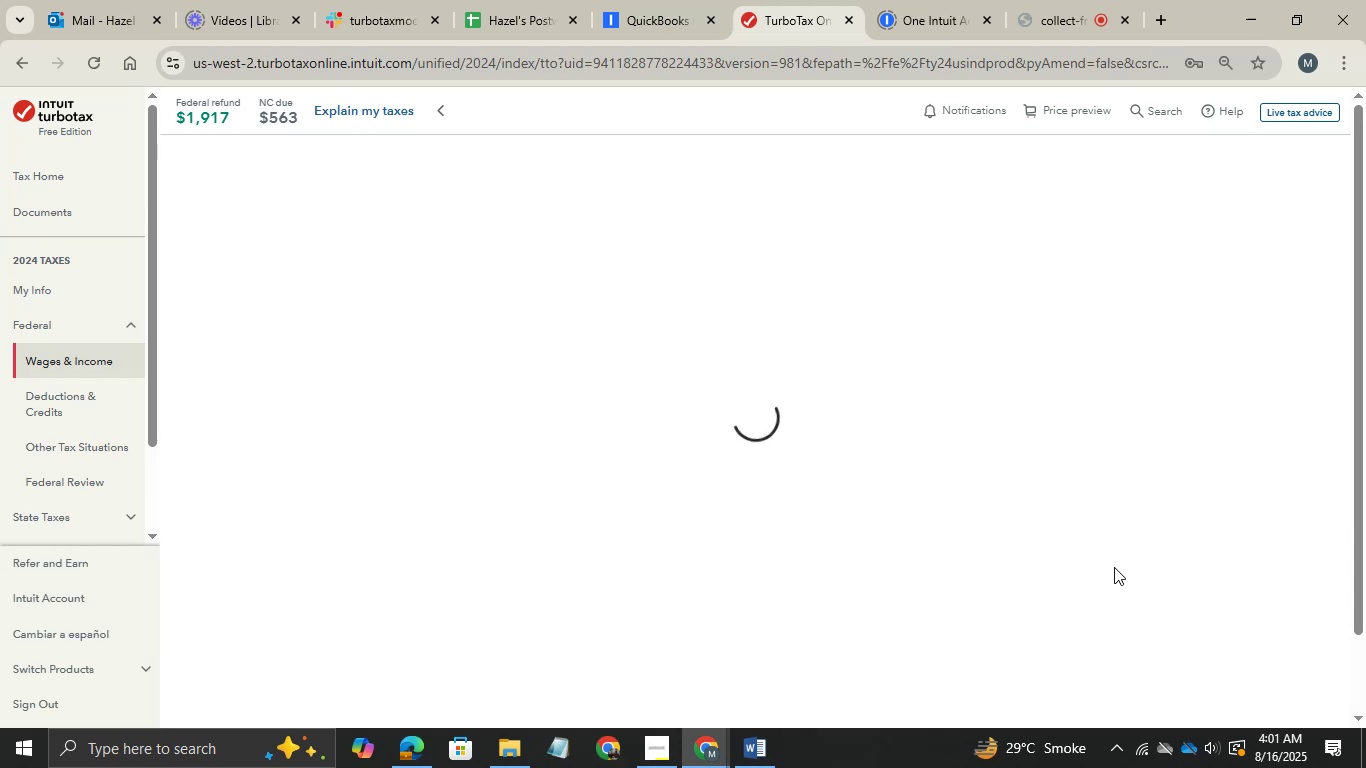 
wait(8.35)
 